 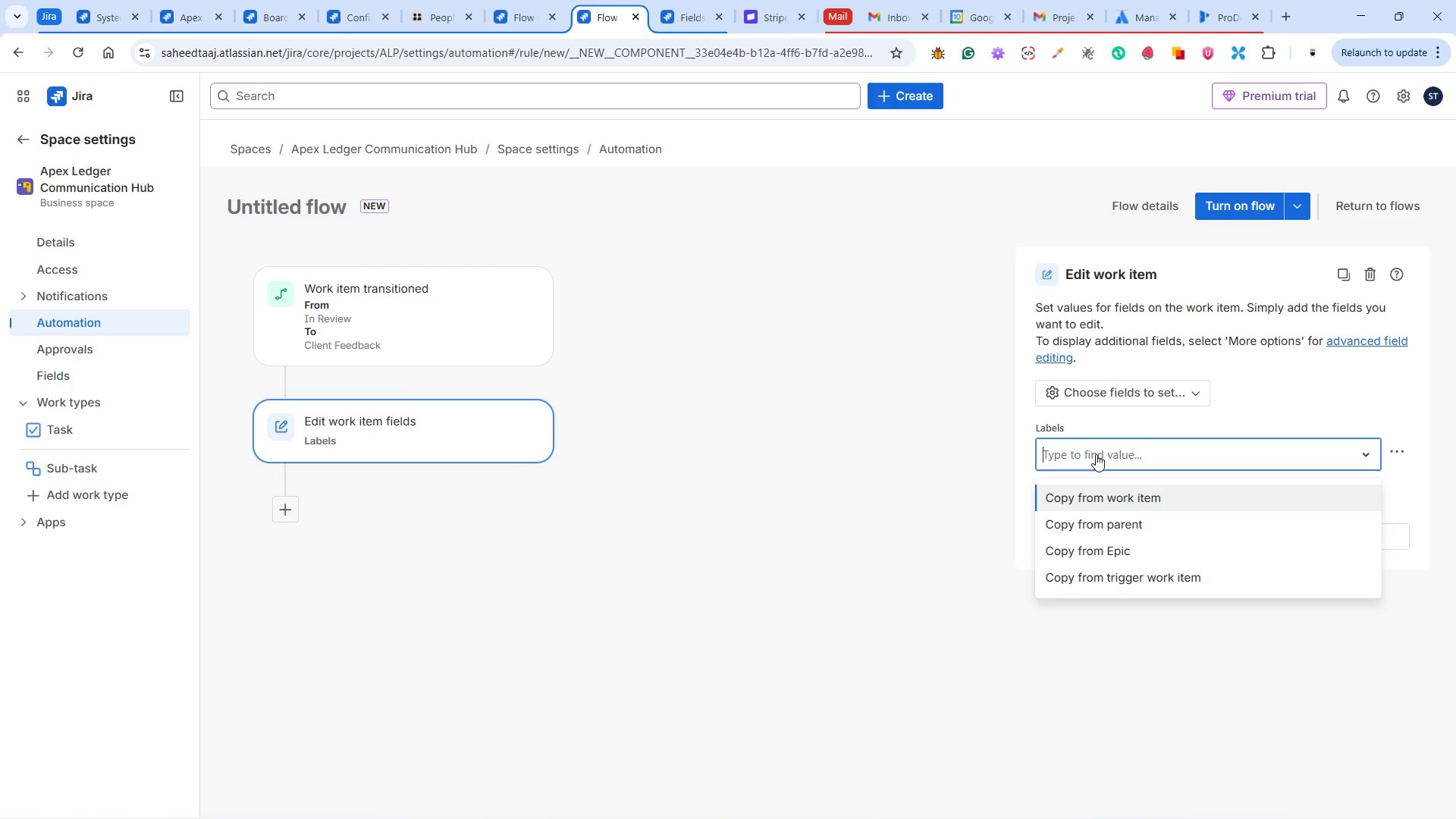 
type(Pending-Client)
 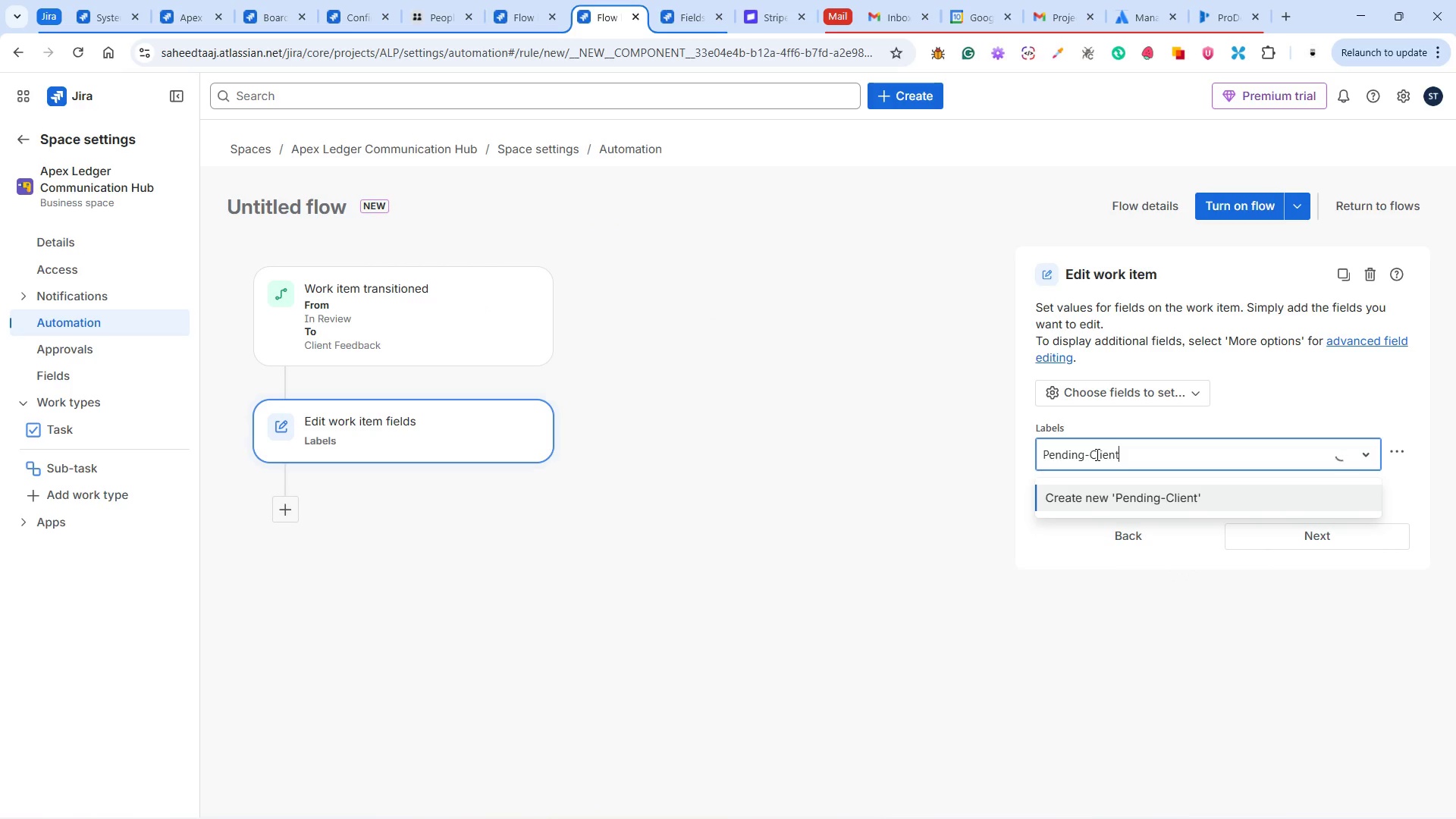 
left_click([1092, 494])
 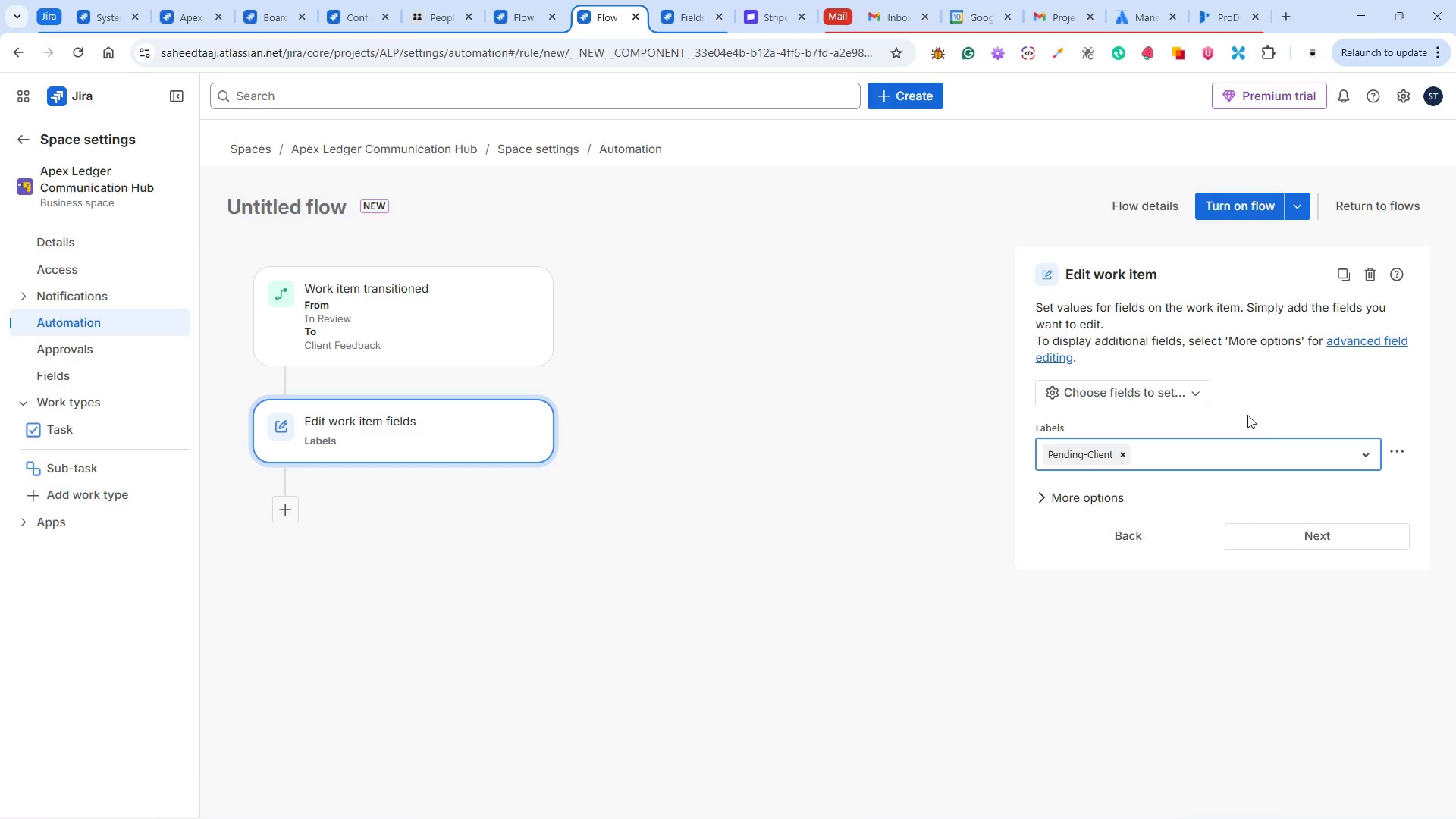 
wait(5.77)
 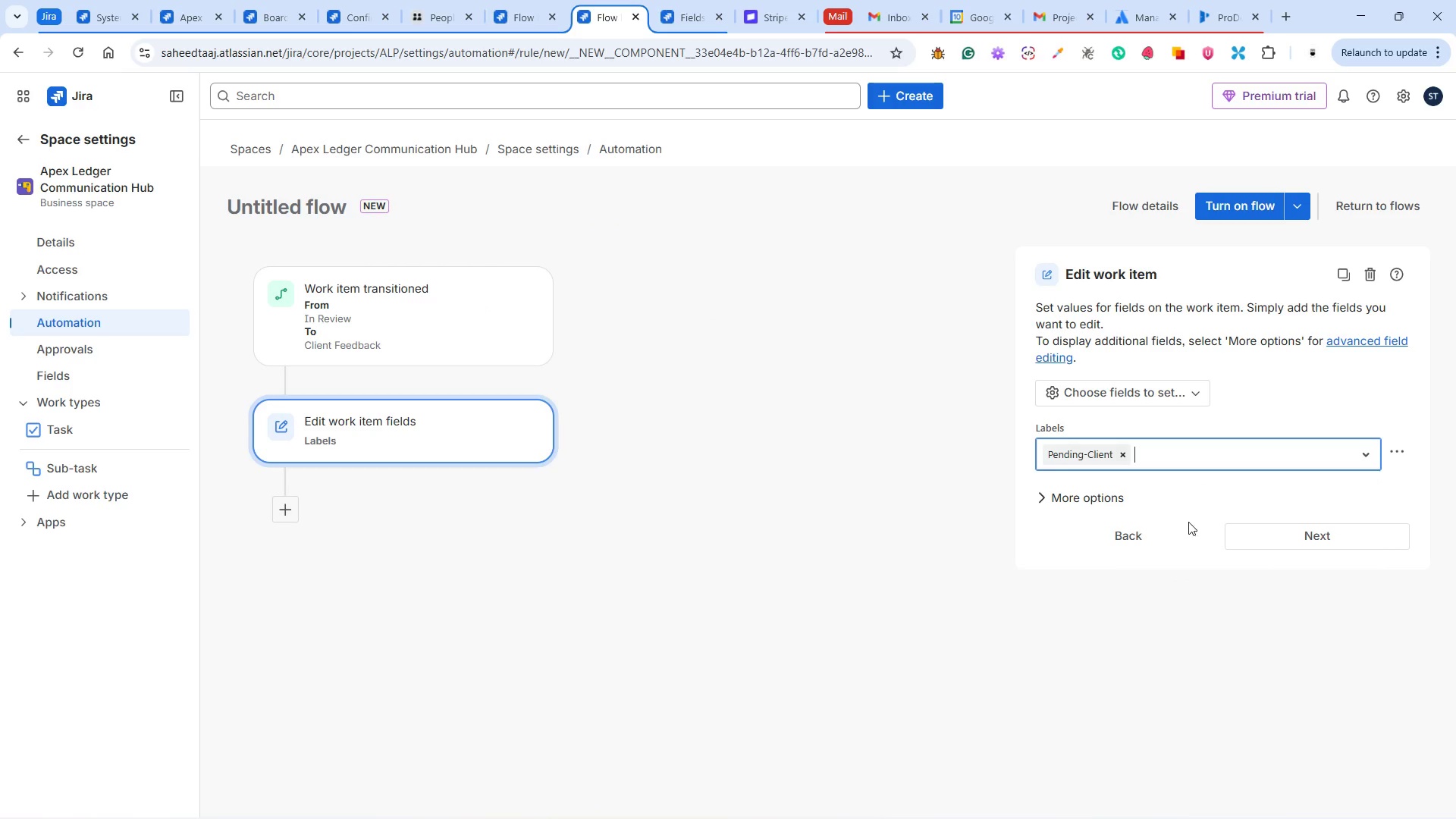 
left_click([1216, 203])
 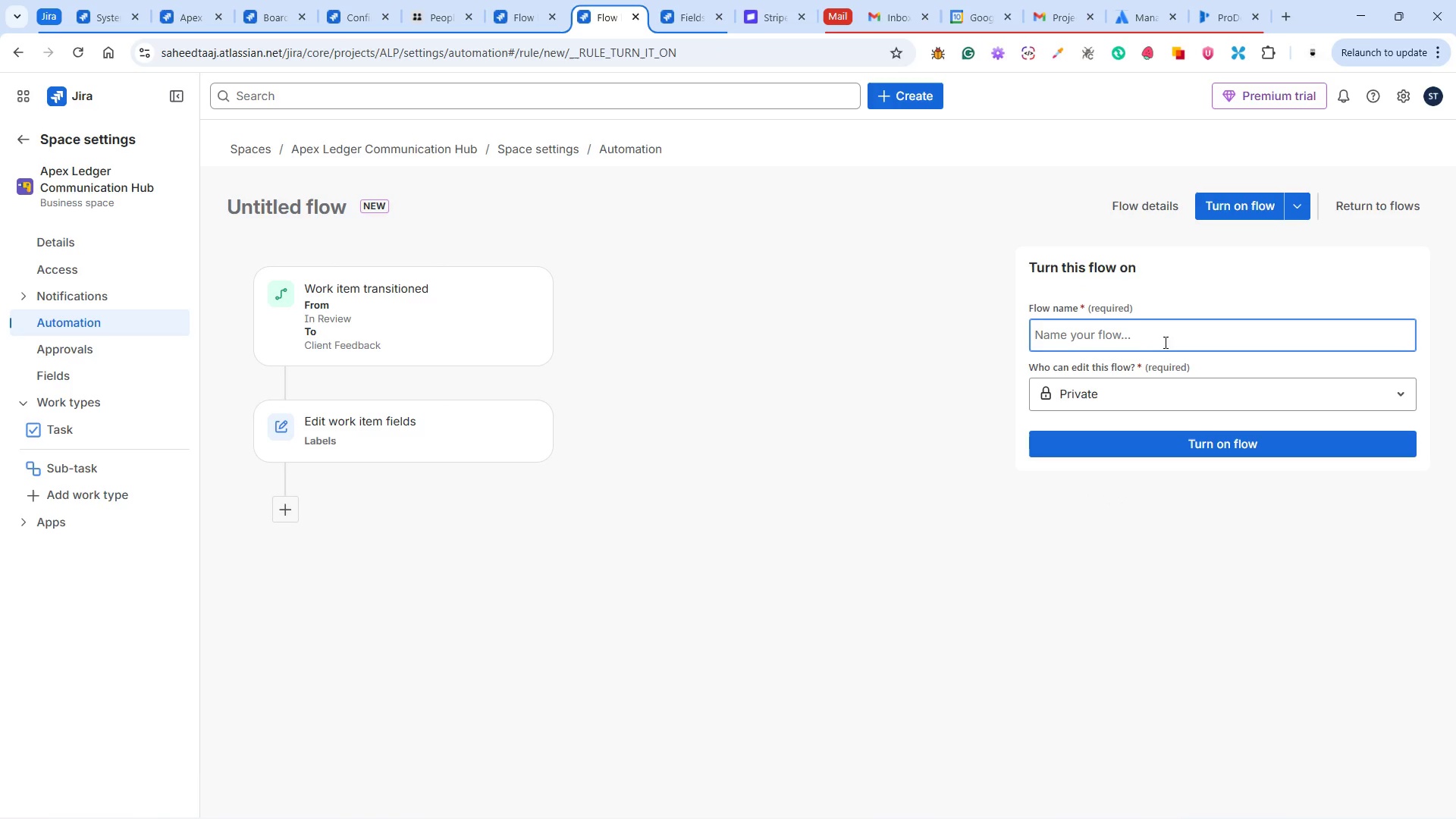 
left_click([1147, 340])
 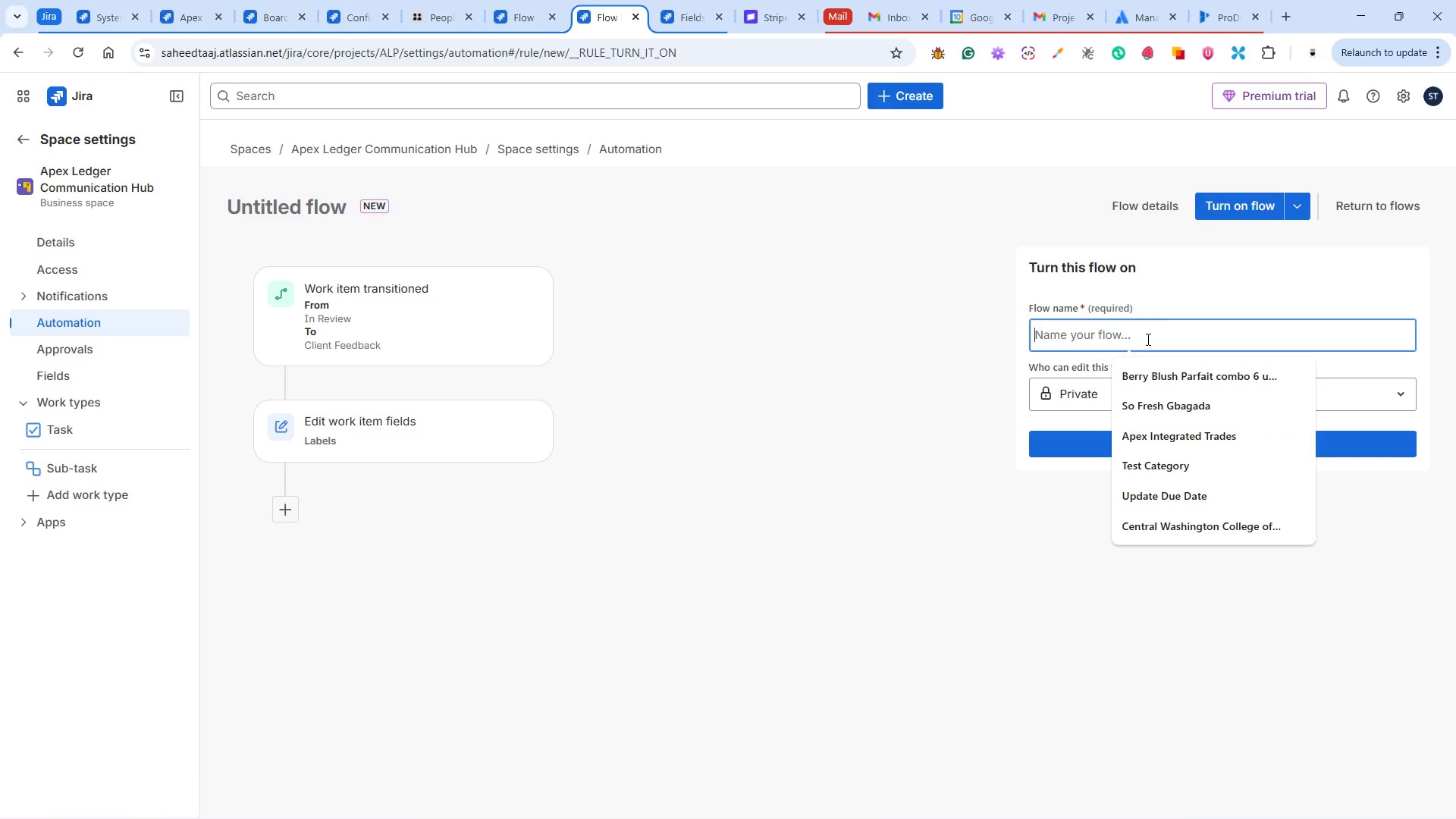 
type(Status Sync)
 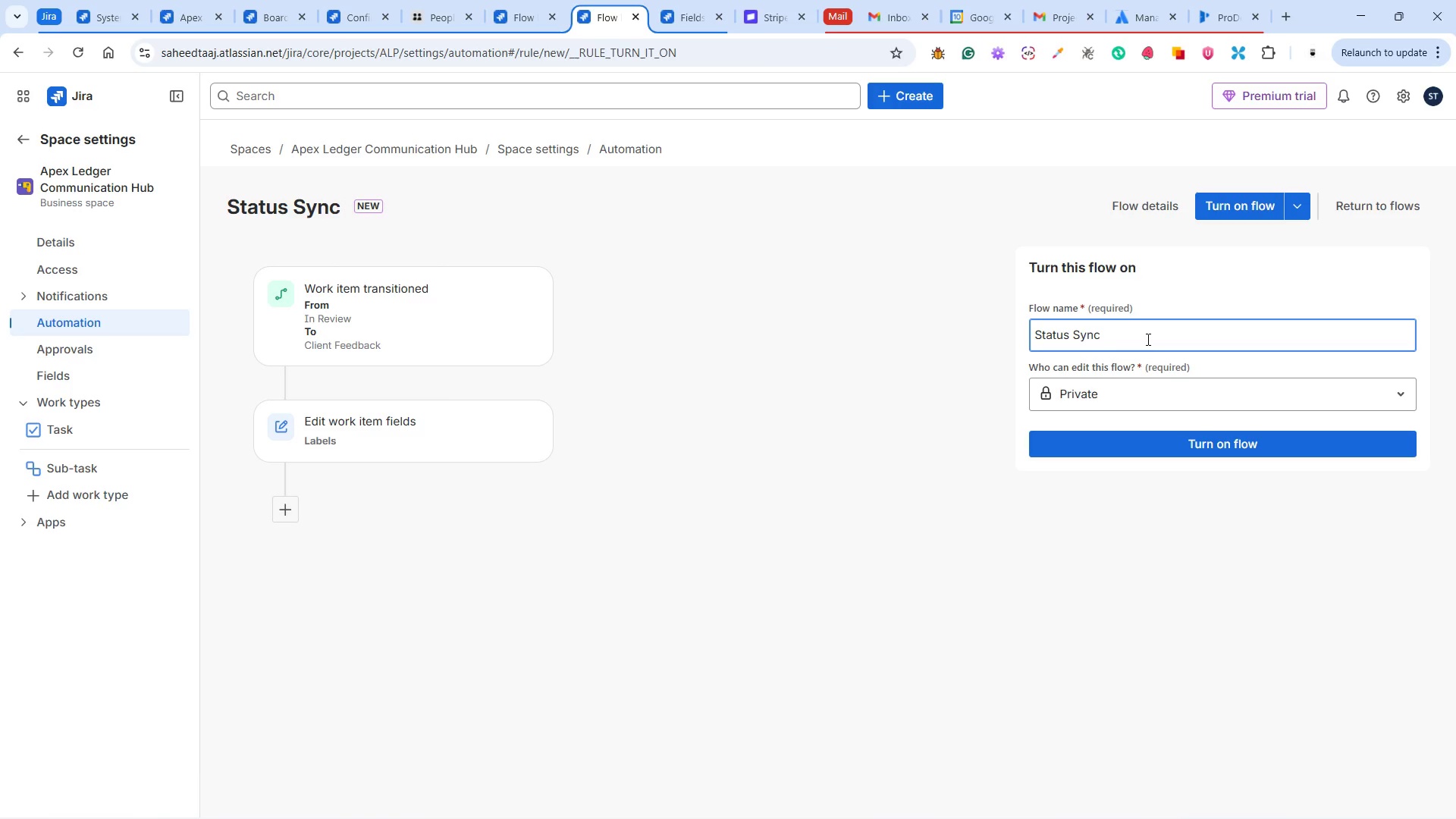 
left_click([1071, 540])
 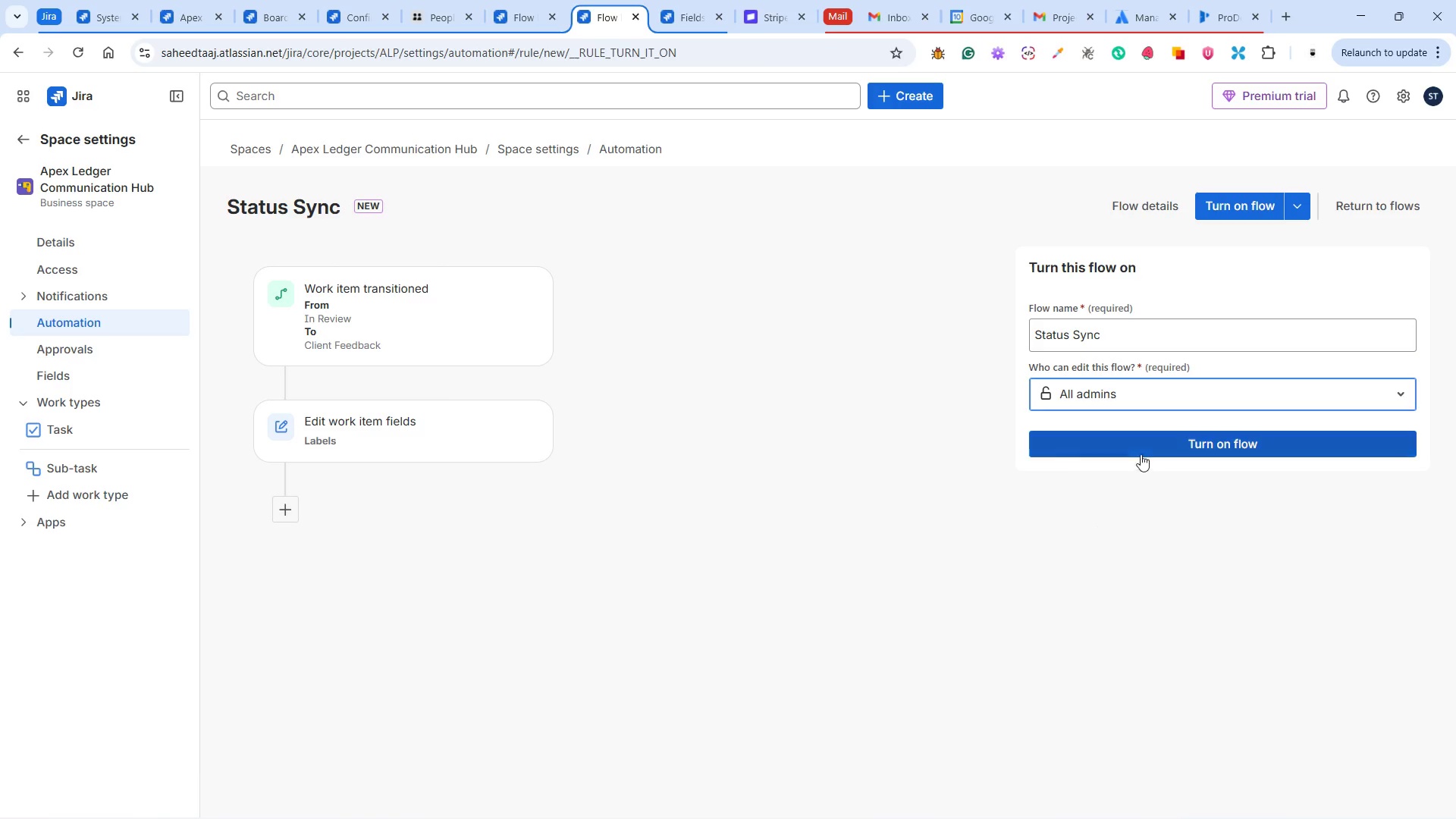 
left_click([1143, 443])
 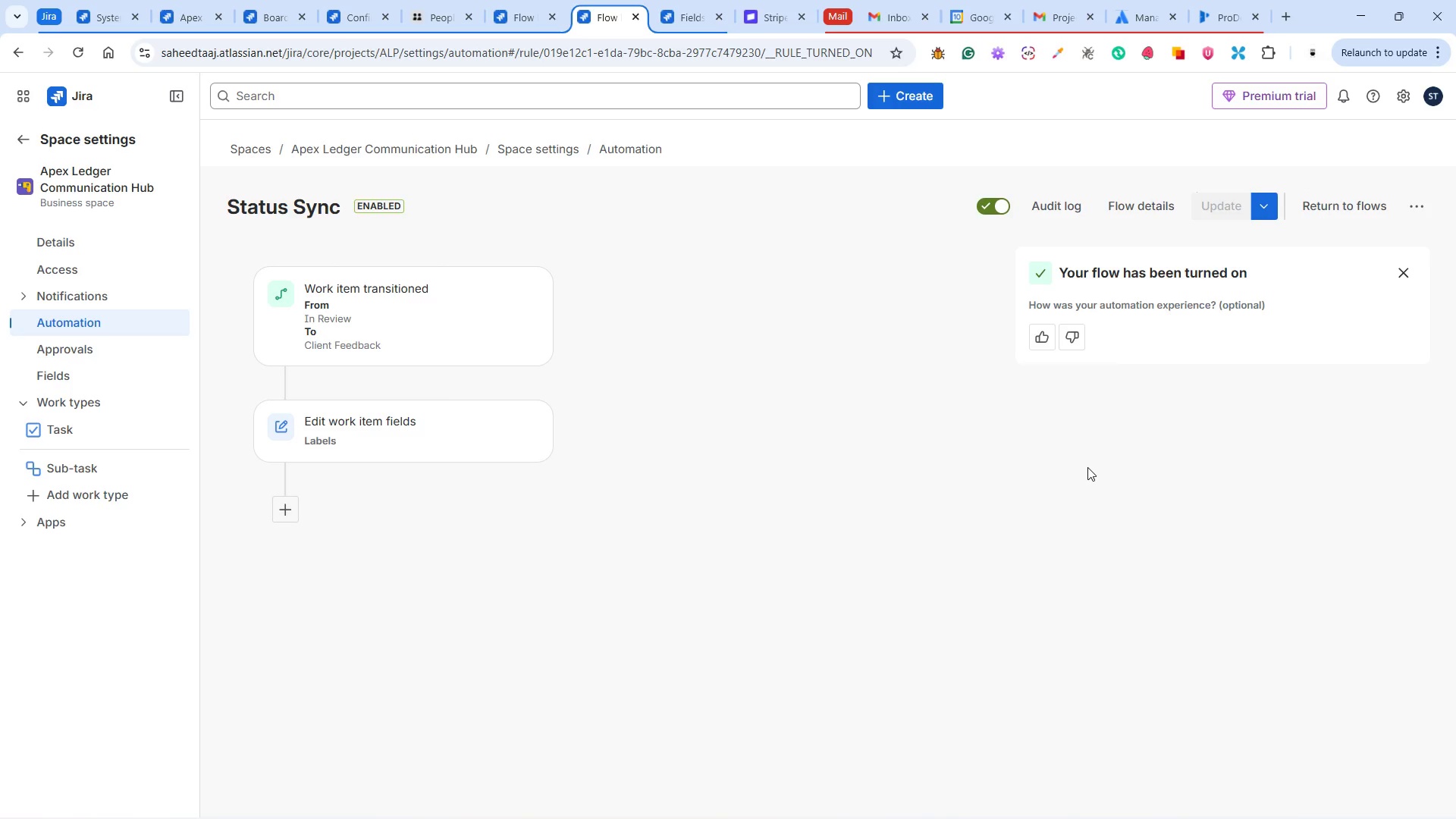 
wait(13.7)
 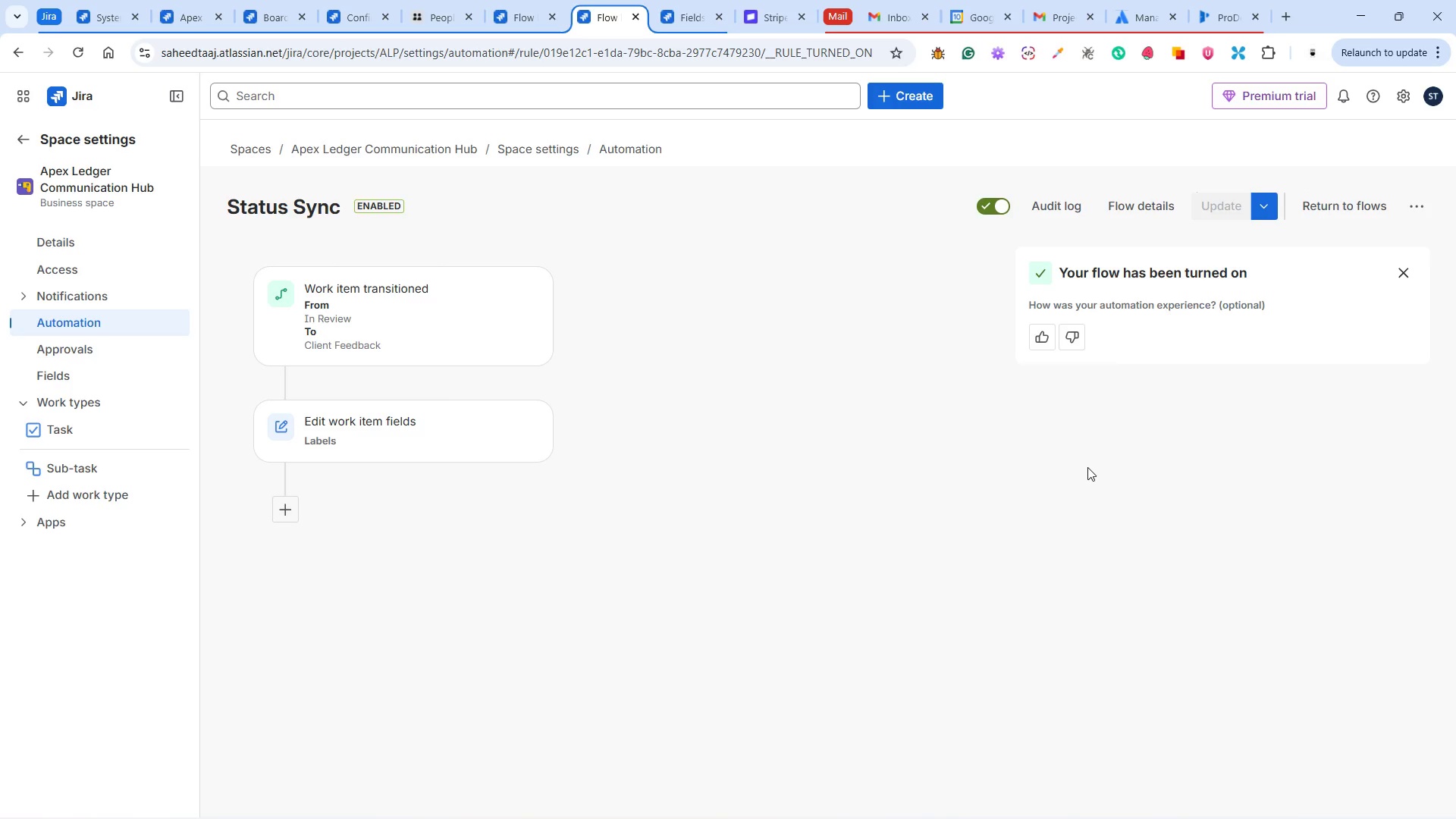 
scroll: coordinate [1084, 468], scroll_direction: up, amount: 1.0
 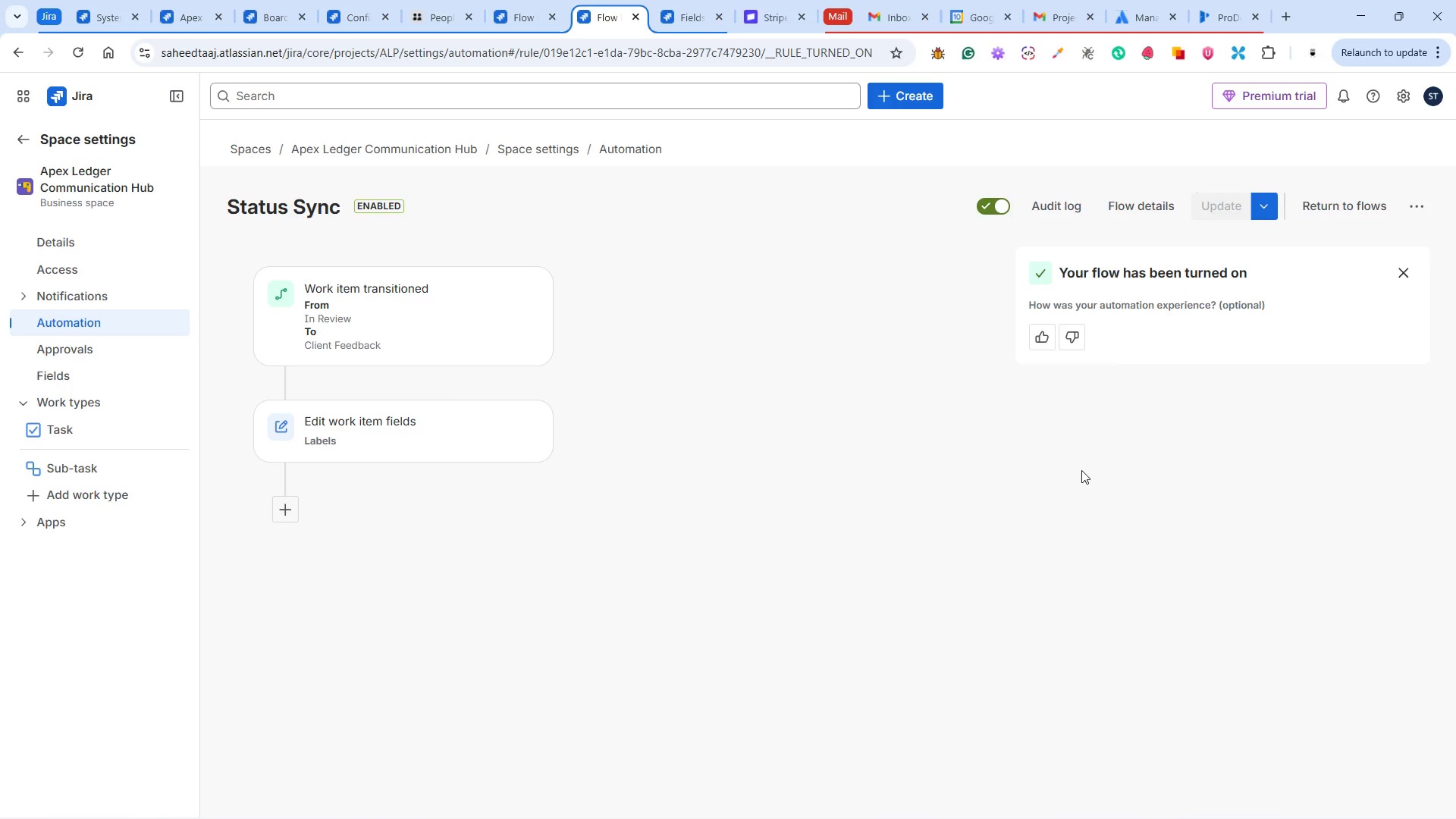 
wait(6.25)
 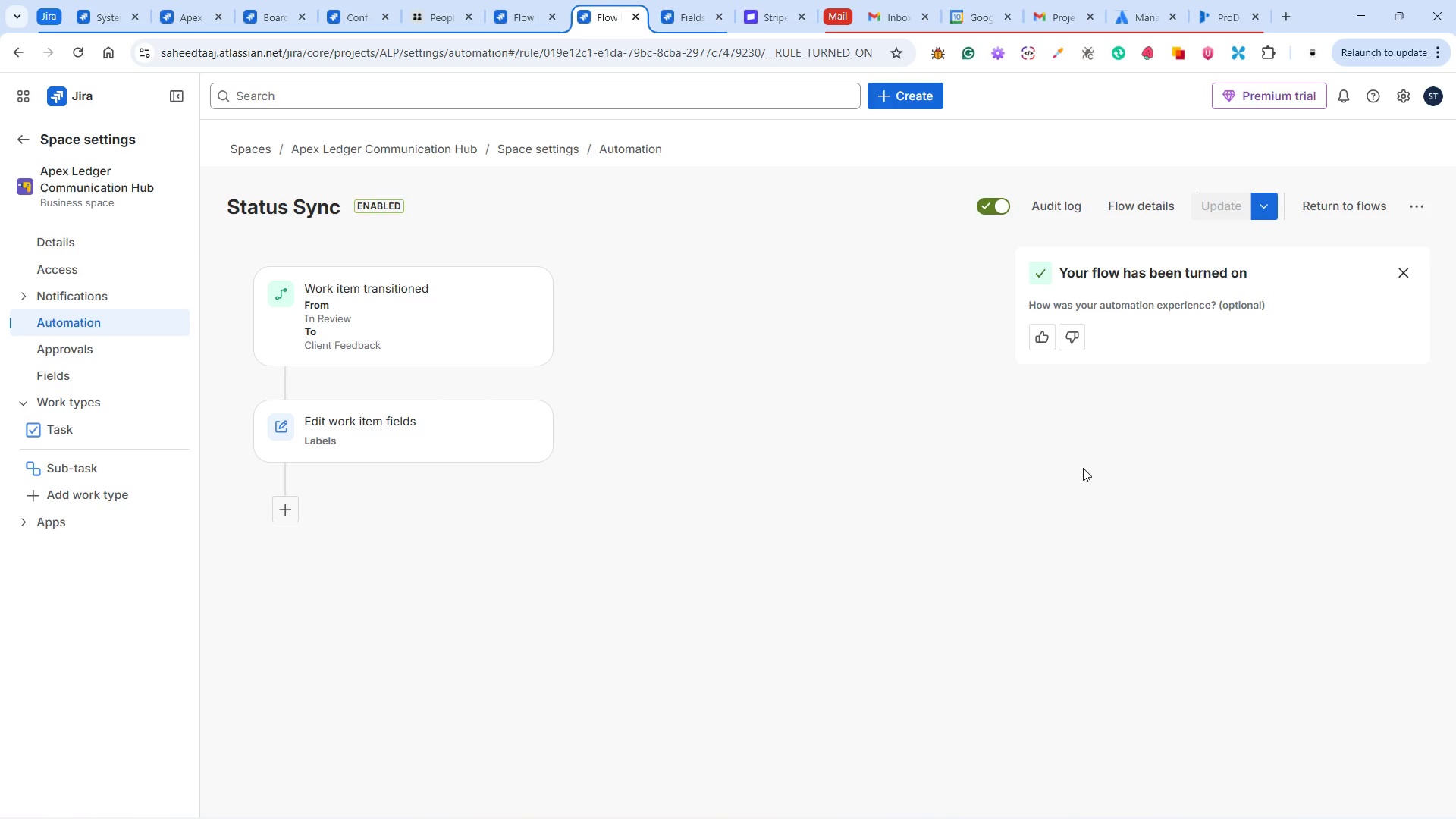 
left_click([1128, 212])
 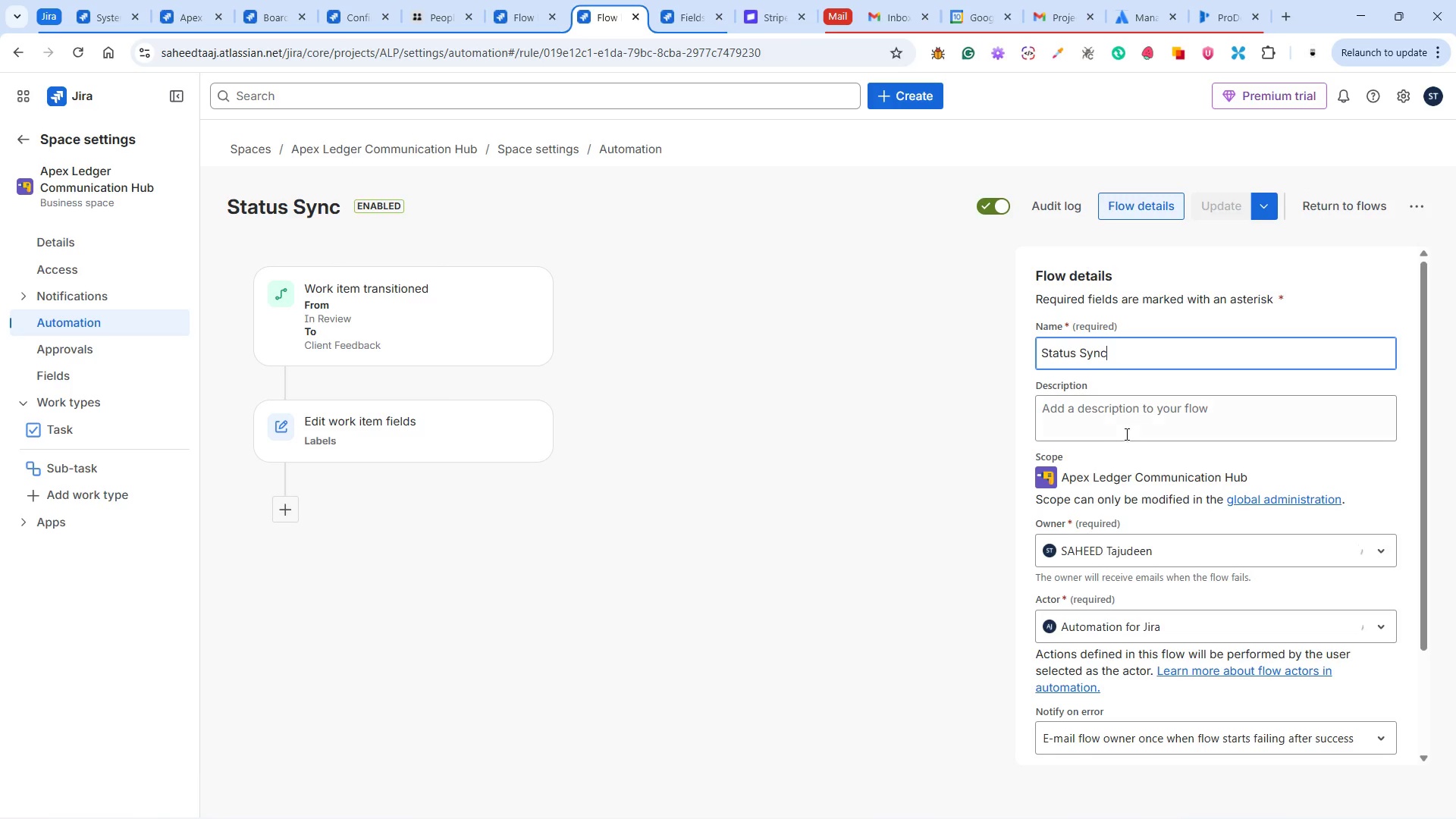 
left_click([1124, 416])
 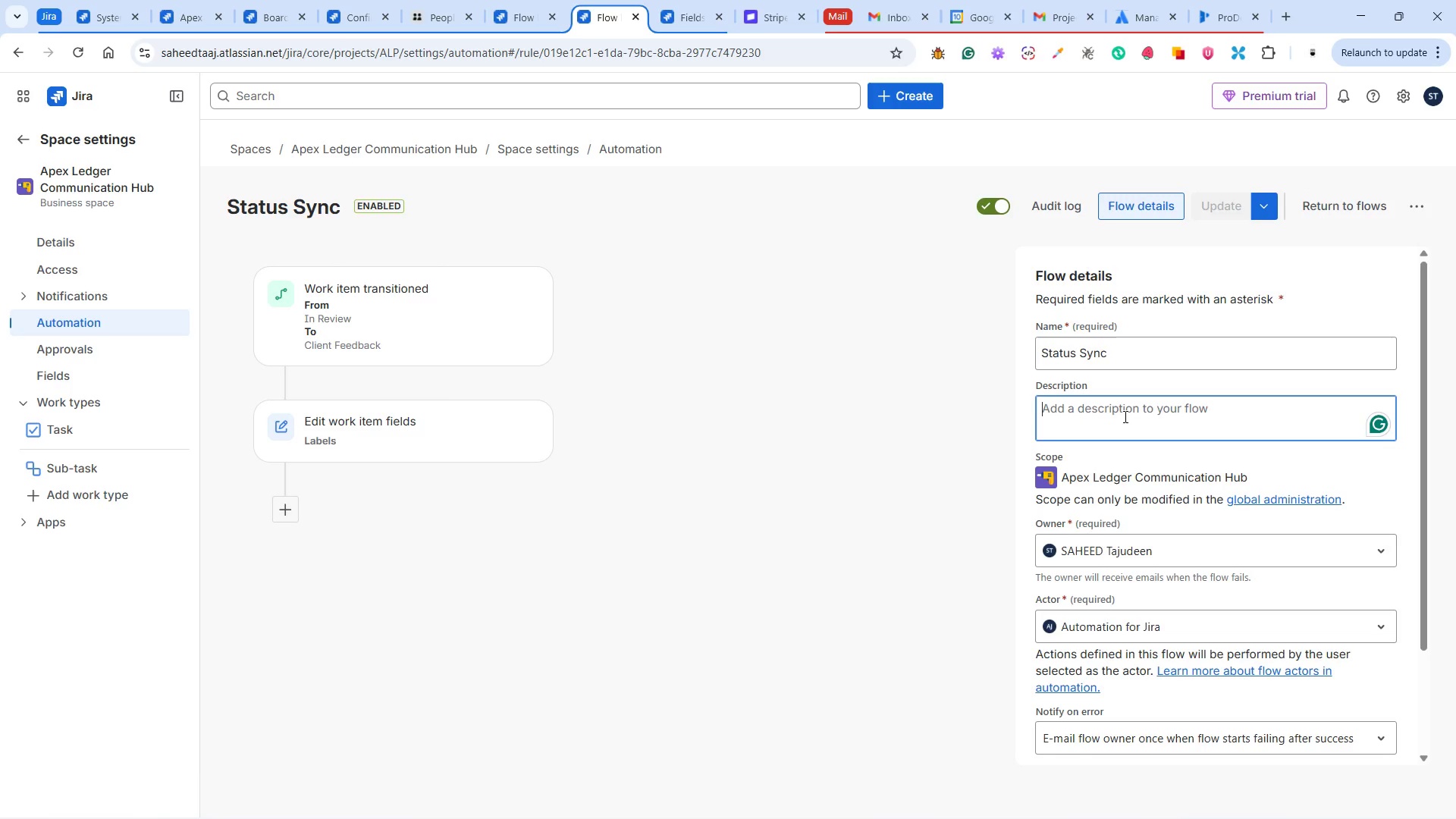 
type(This automatically )
 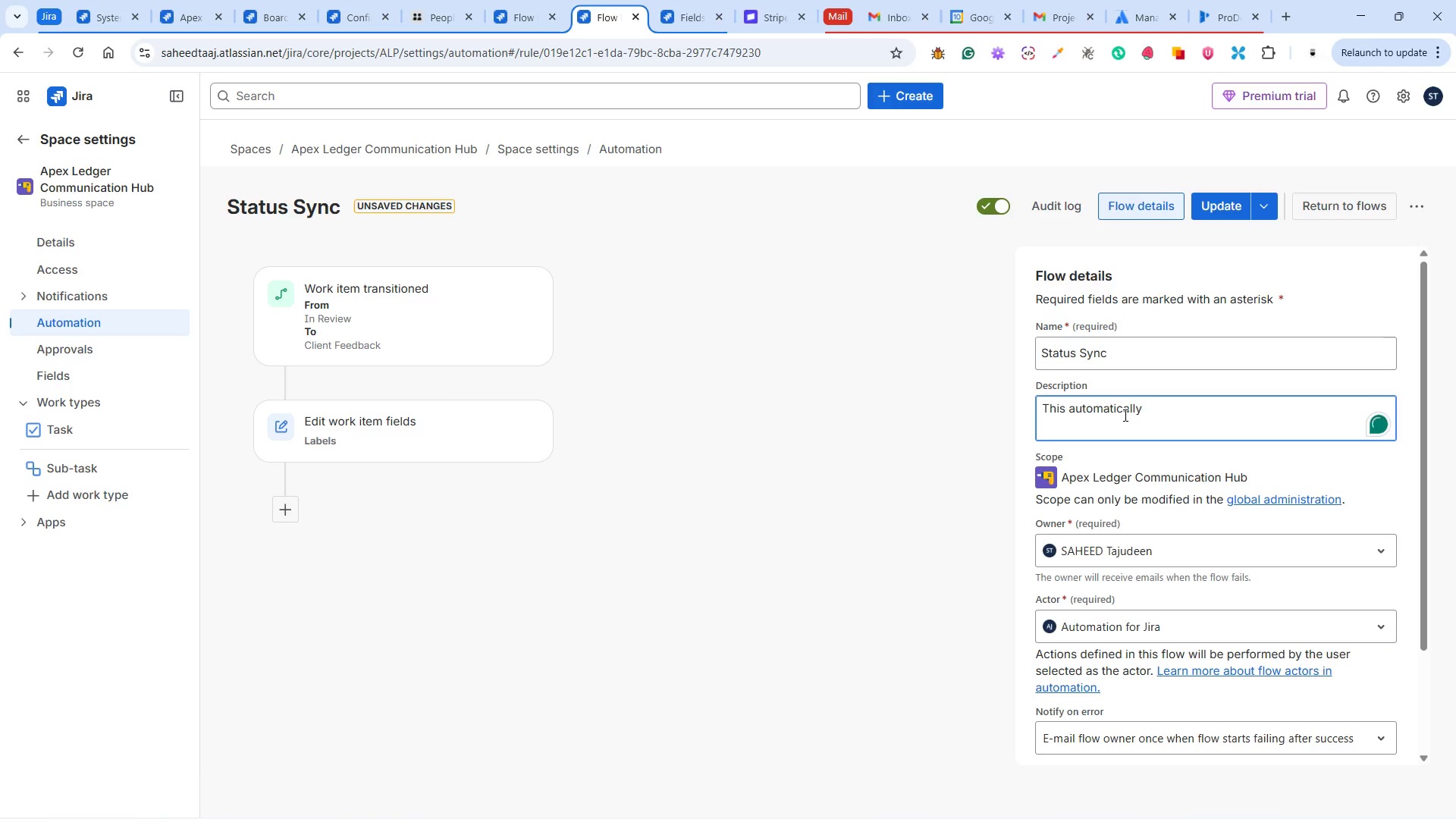 
type(edit )
 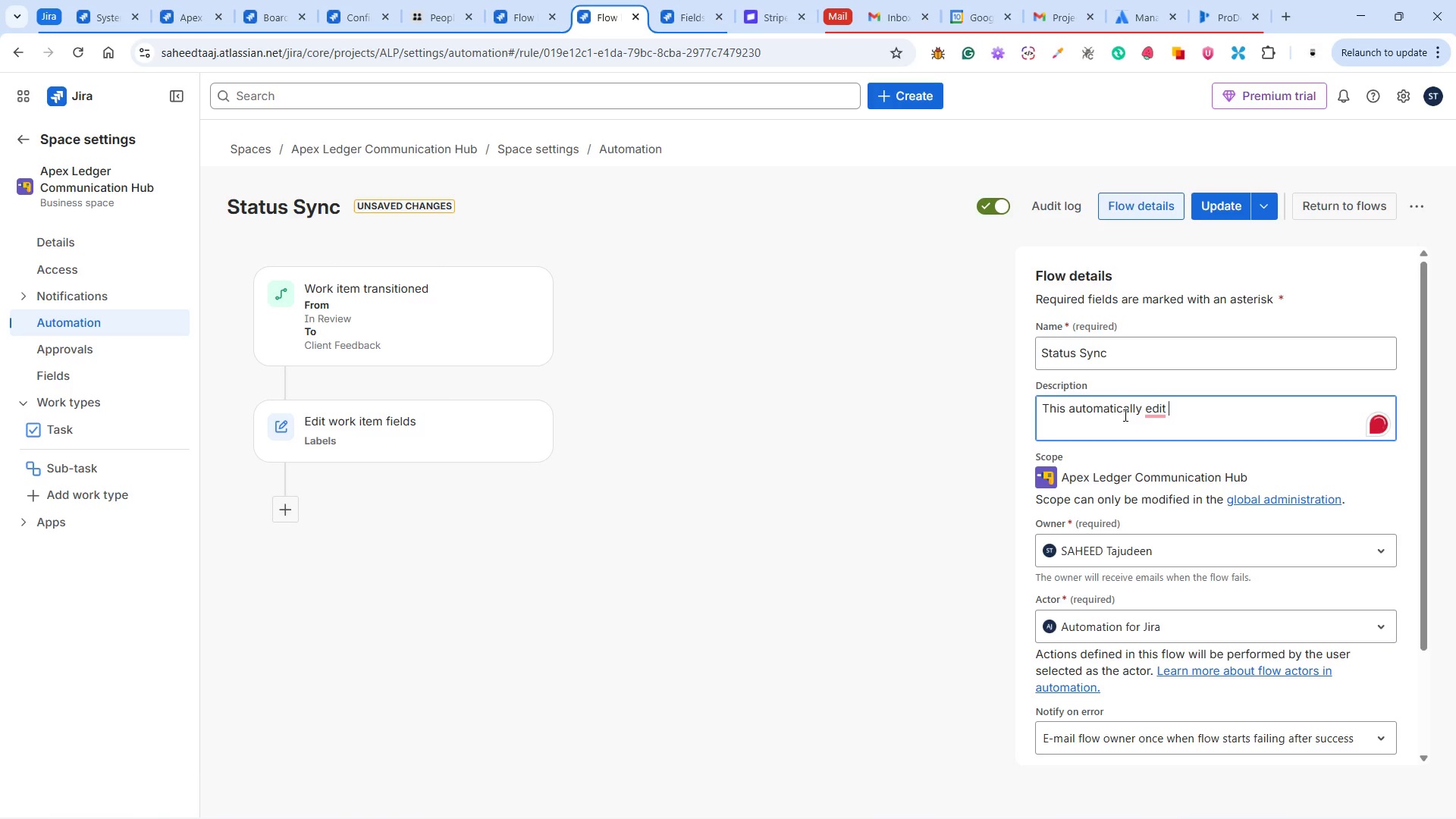 
type(labels to )
 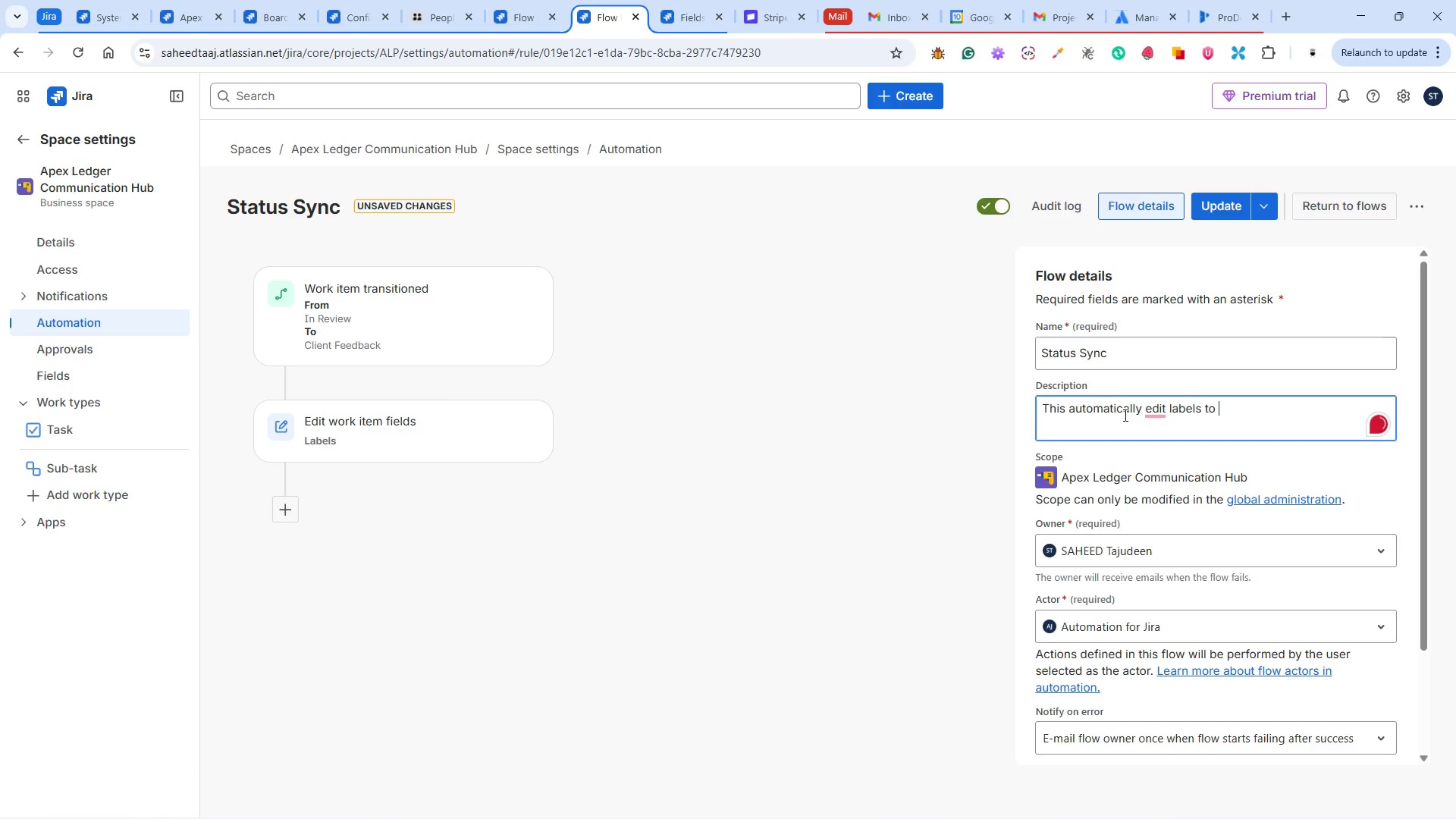 
type(Pending-Client)
 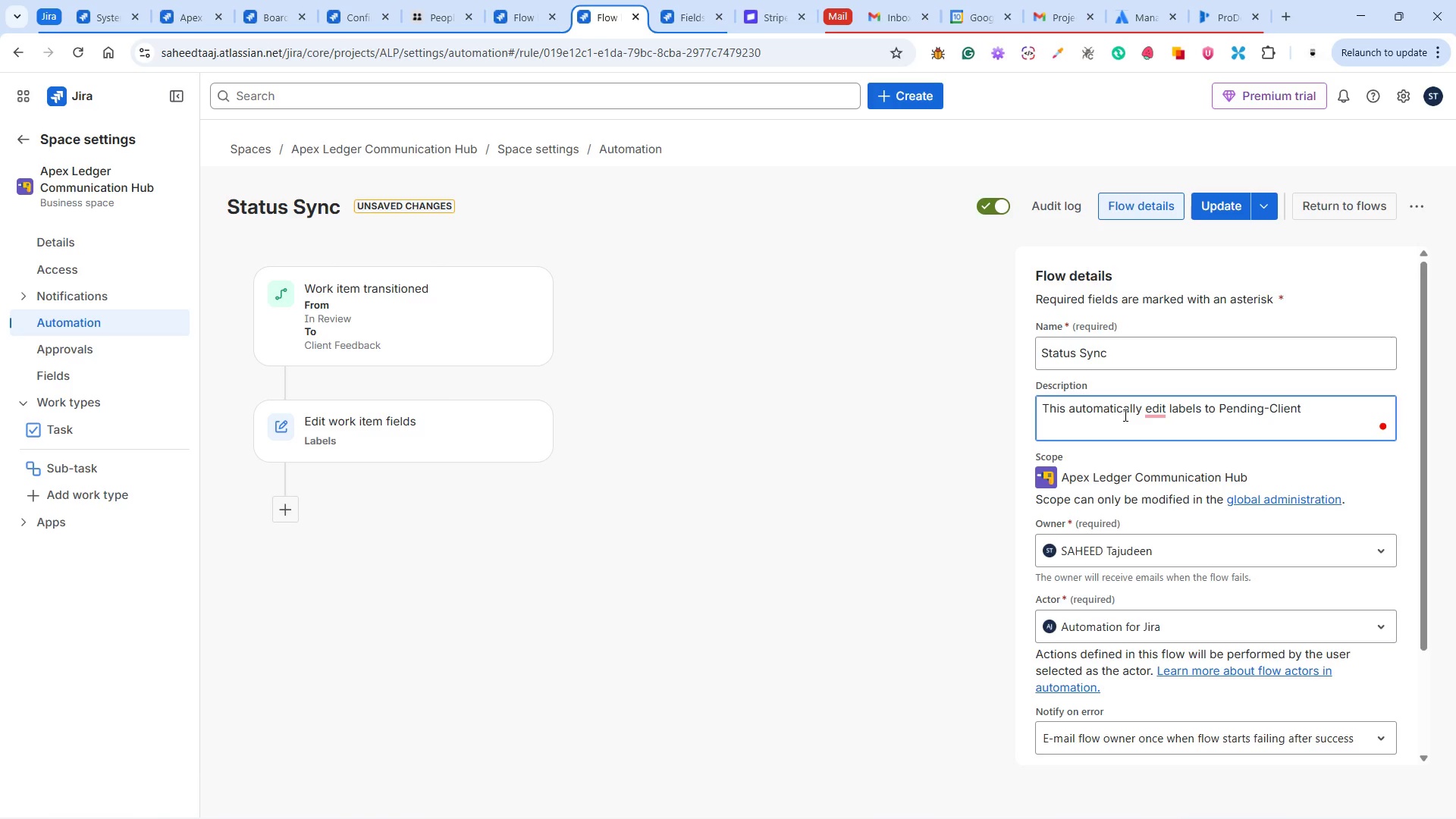 
wait(11.83)
 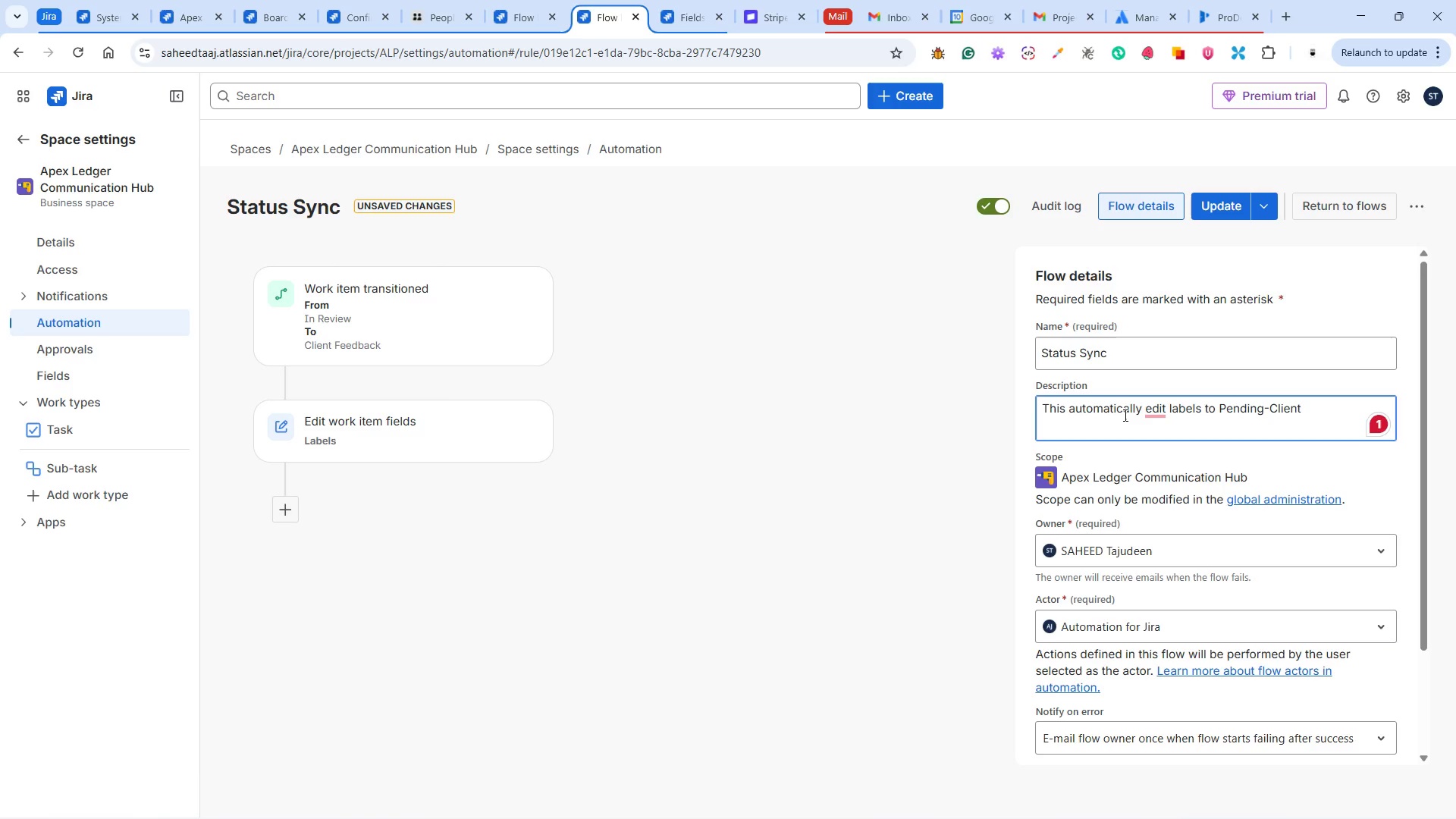 
double_click([1158, 404])
 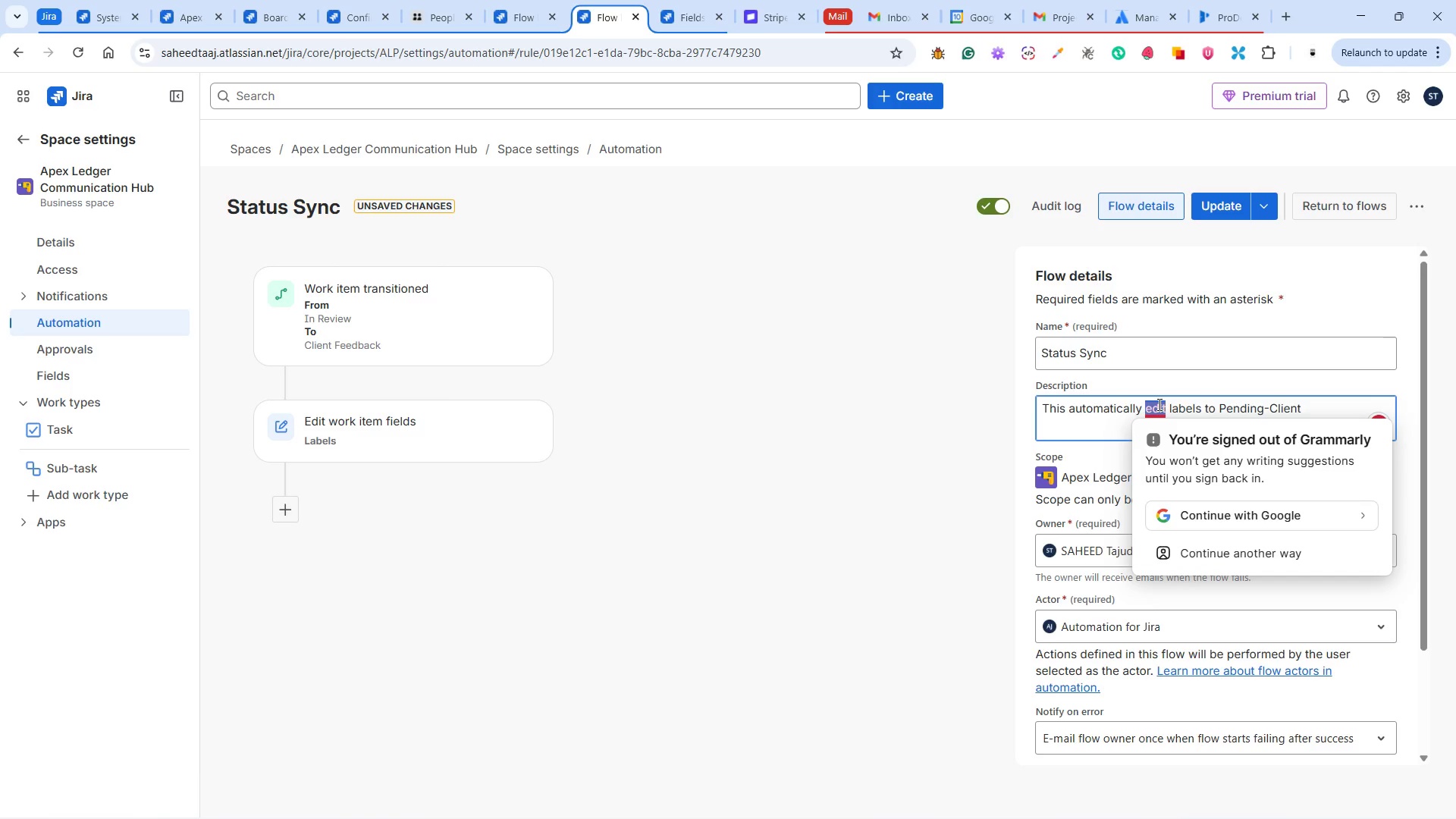 
type(add)
 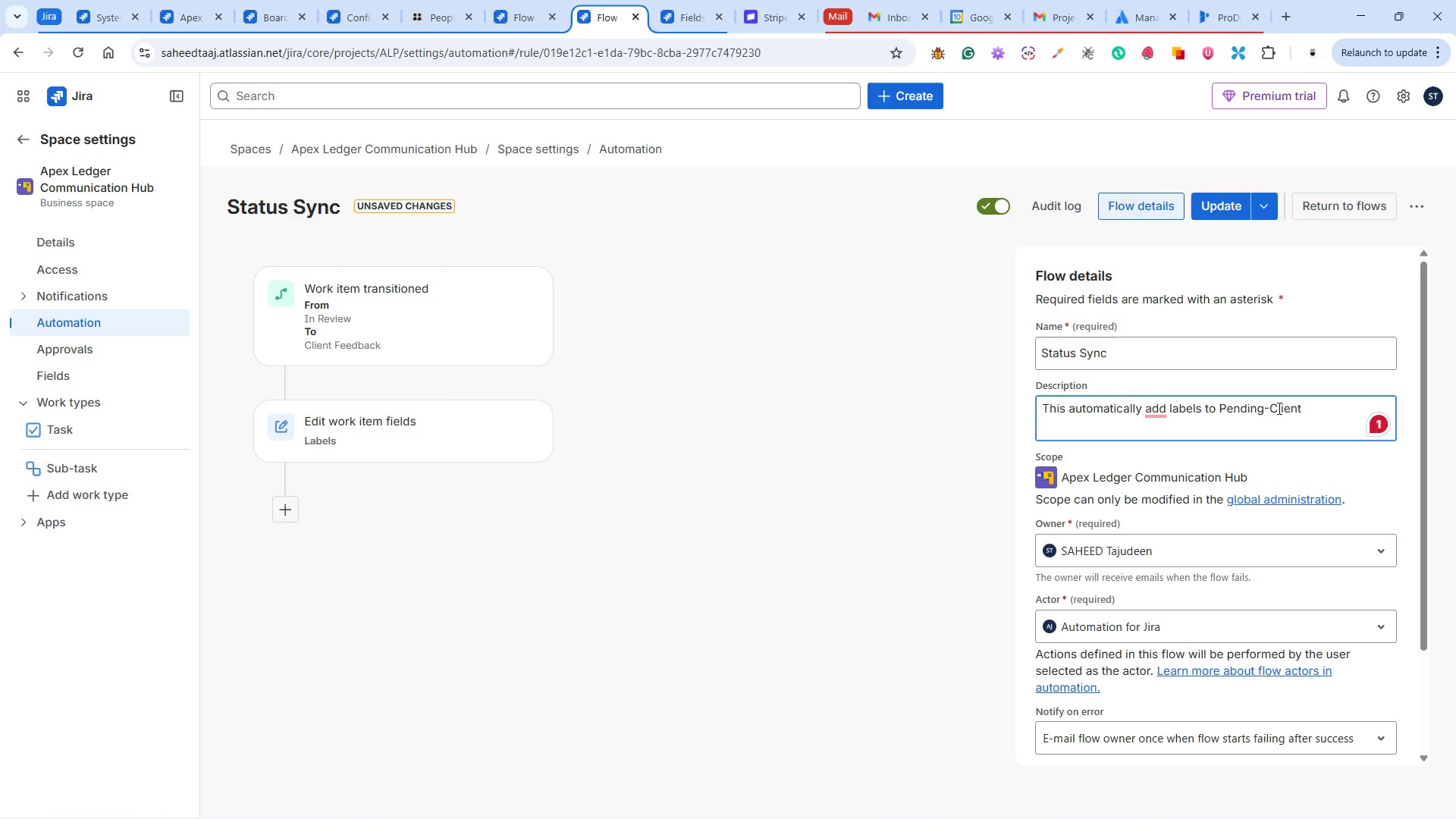 
wait(13.49)
 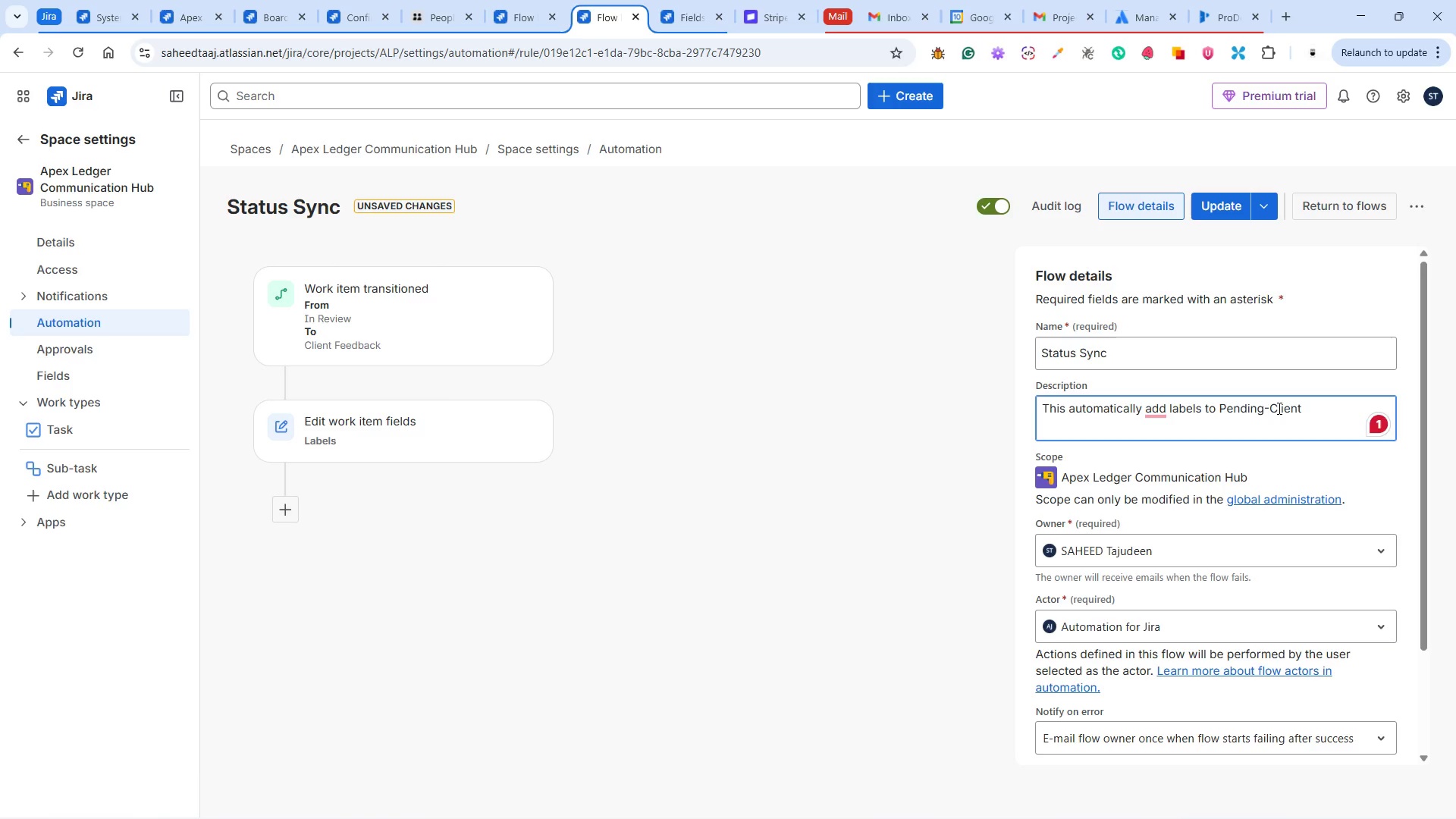 
left_click([1329, 407])
 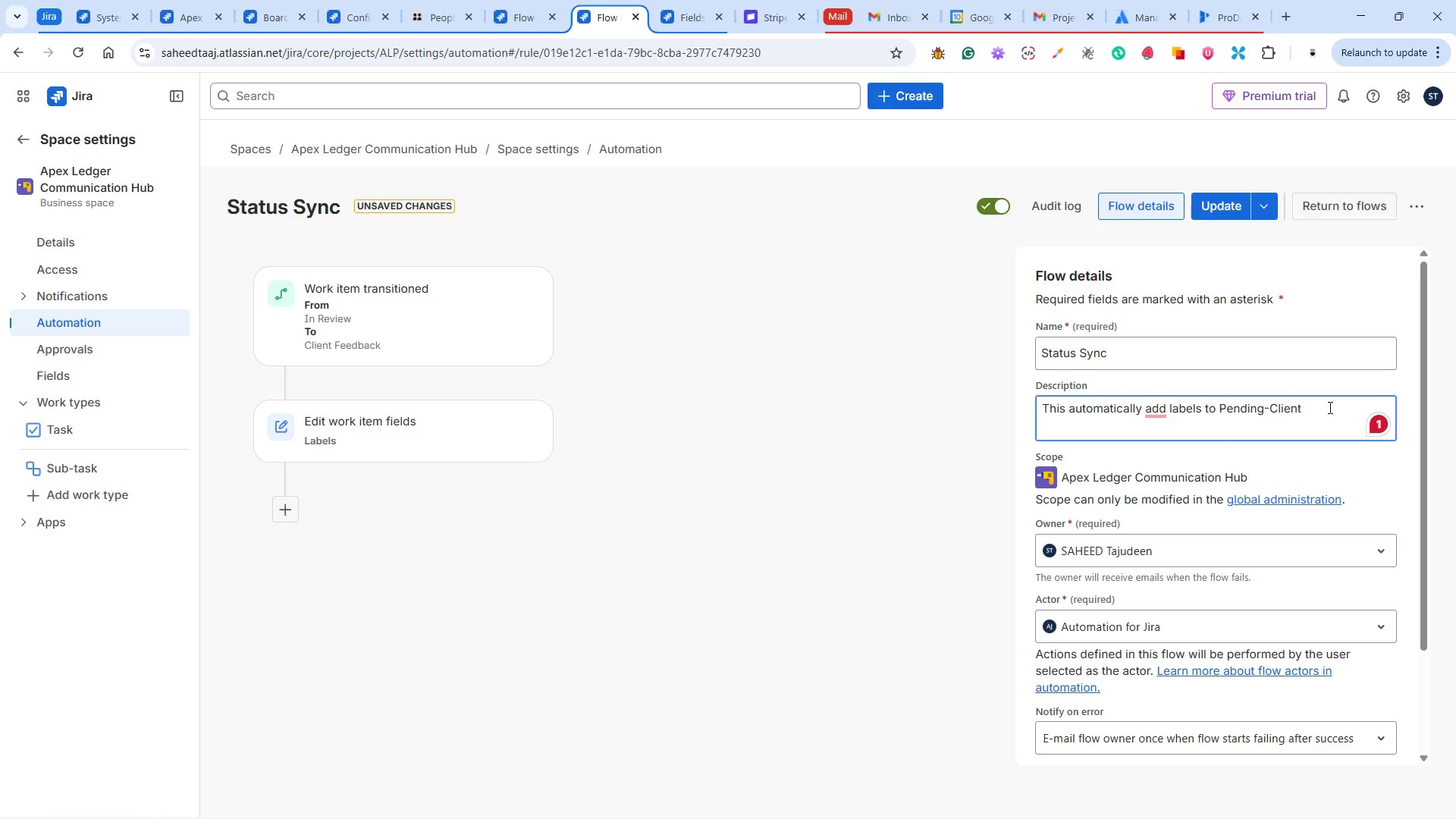 
type( when an)
key(Backspace)
type( work item transitoned from In Review to Client Feedback)
 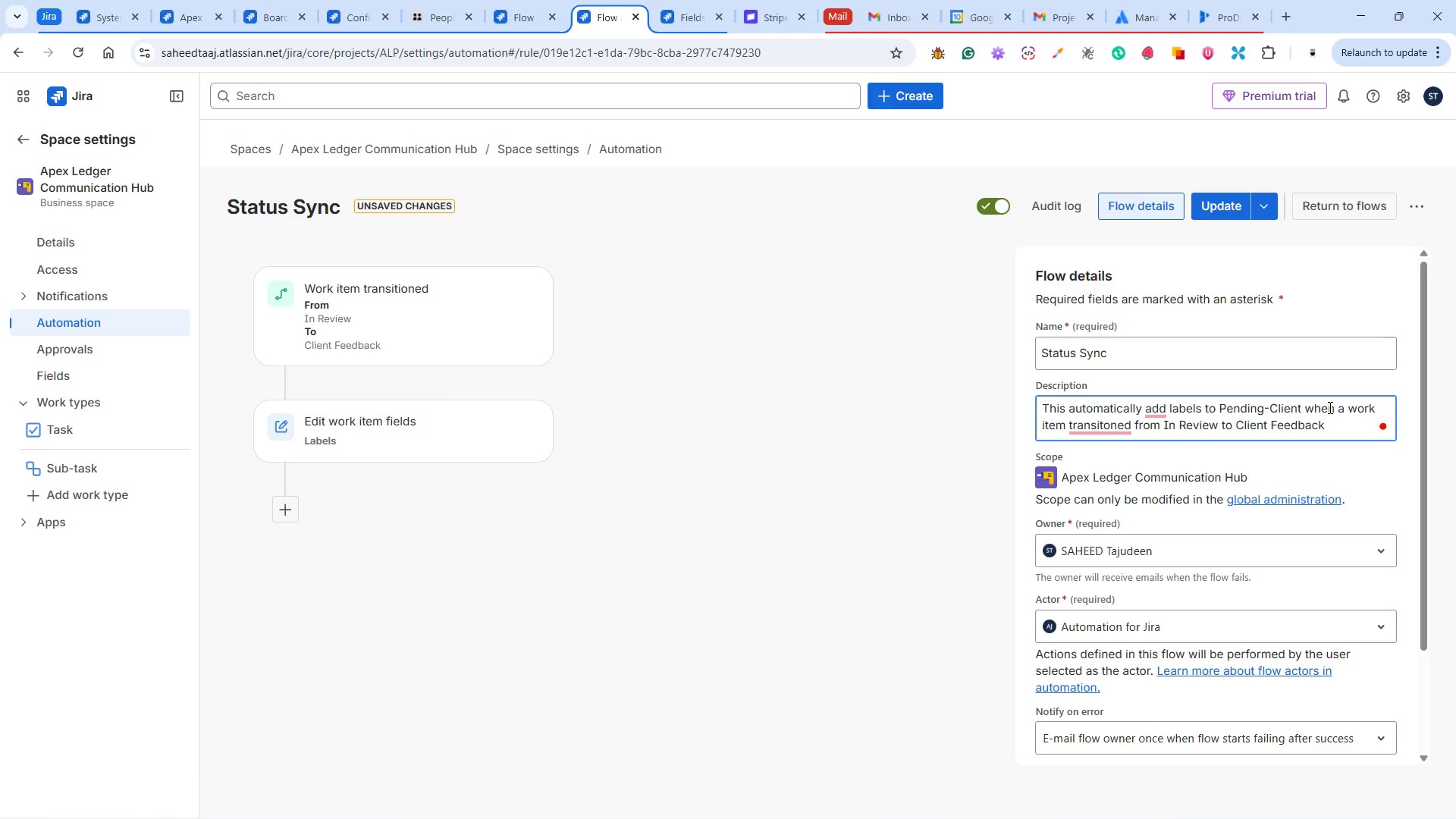 
mouse_move([1116, 426])
 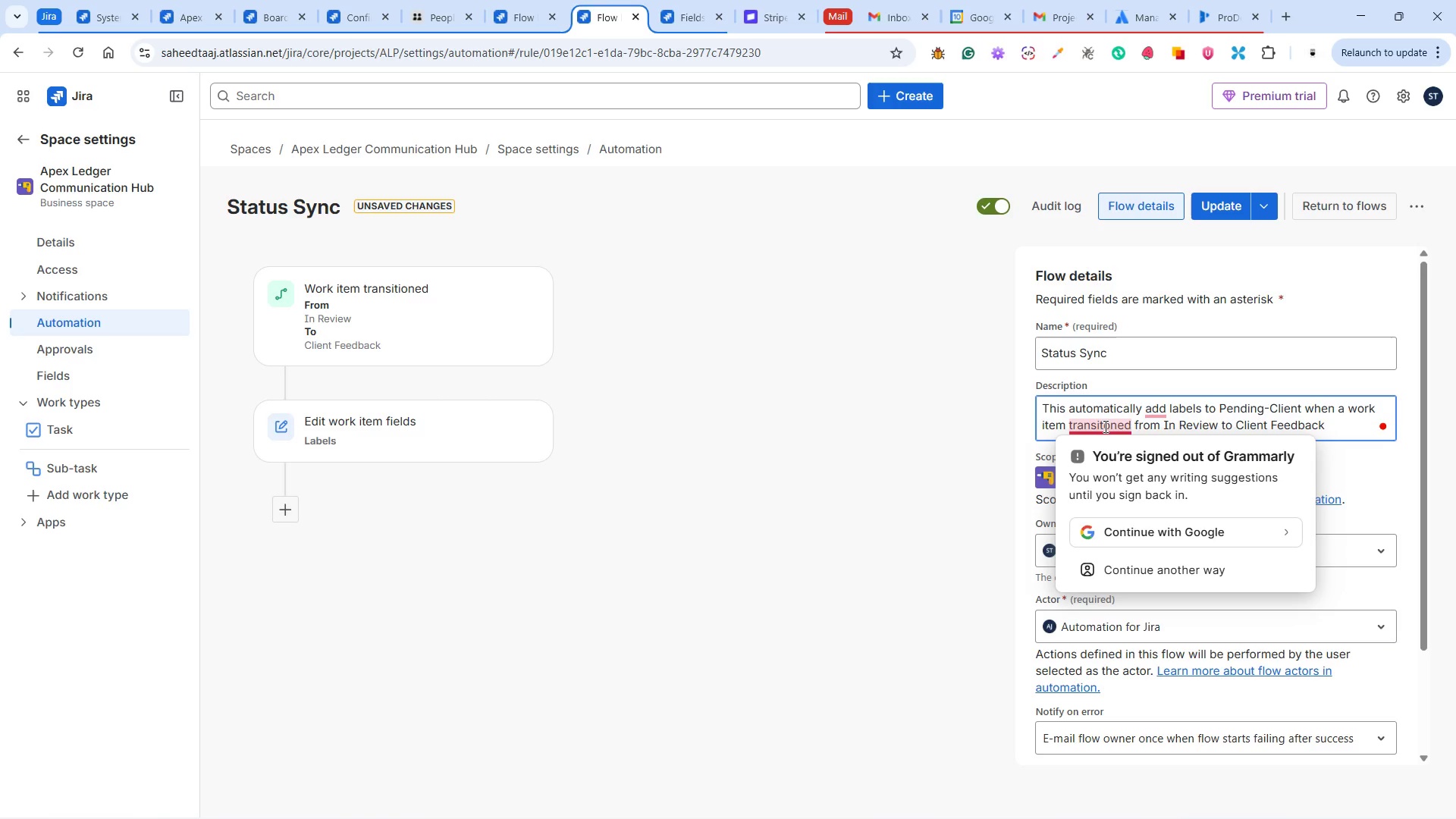 
left_click([1104, 426])
 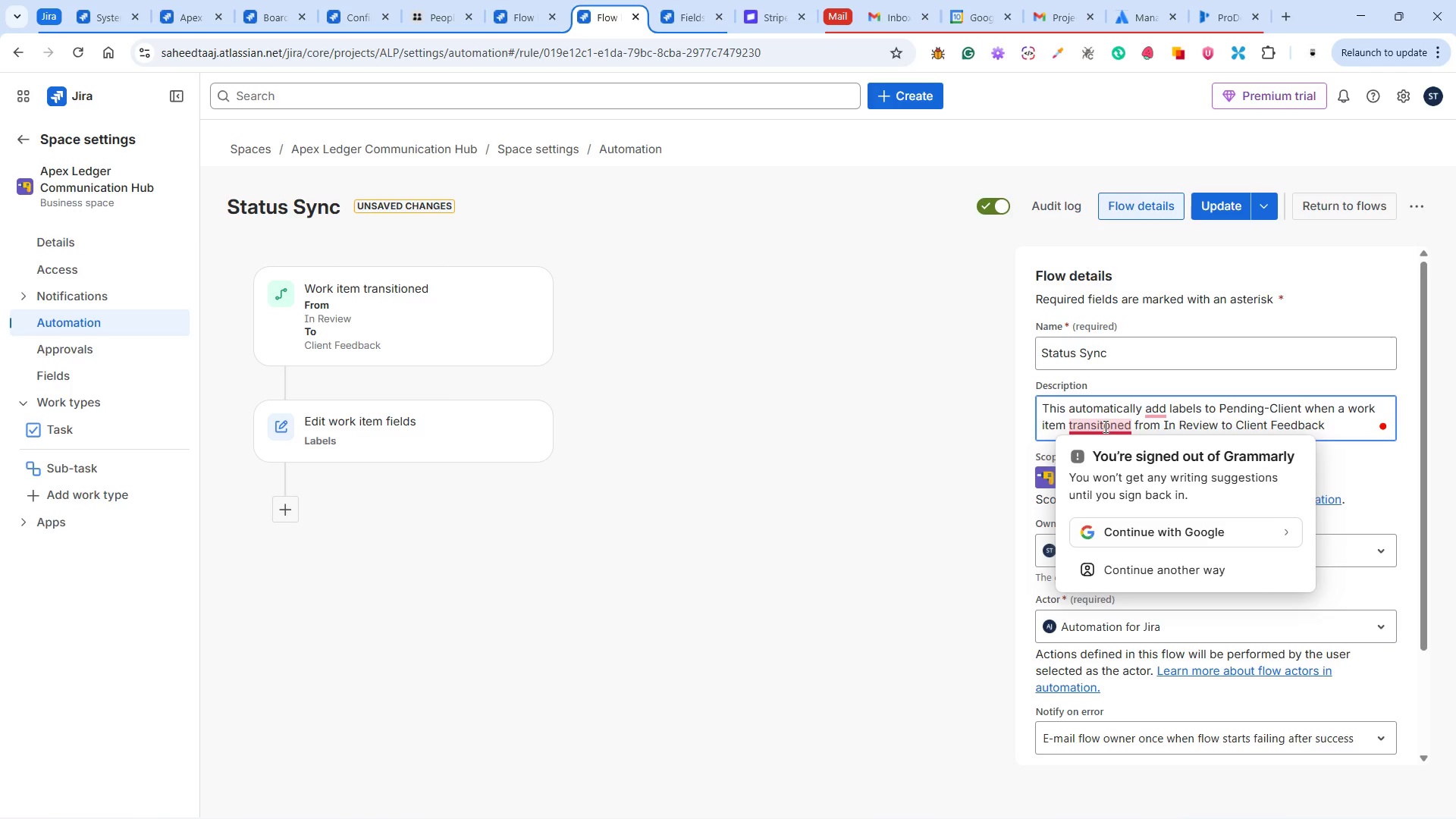 
key(I)
 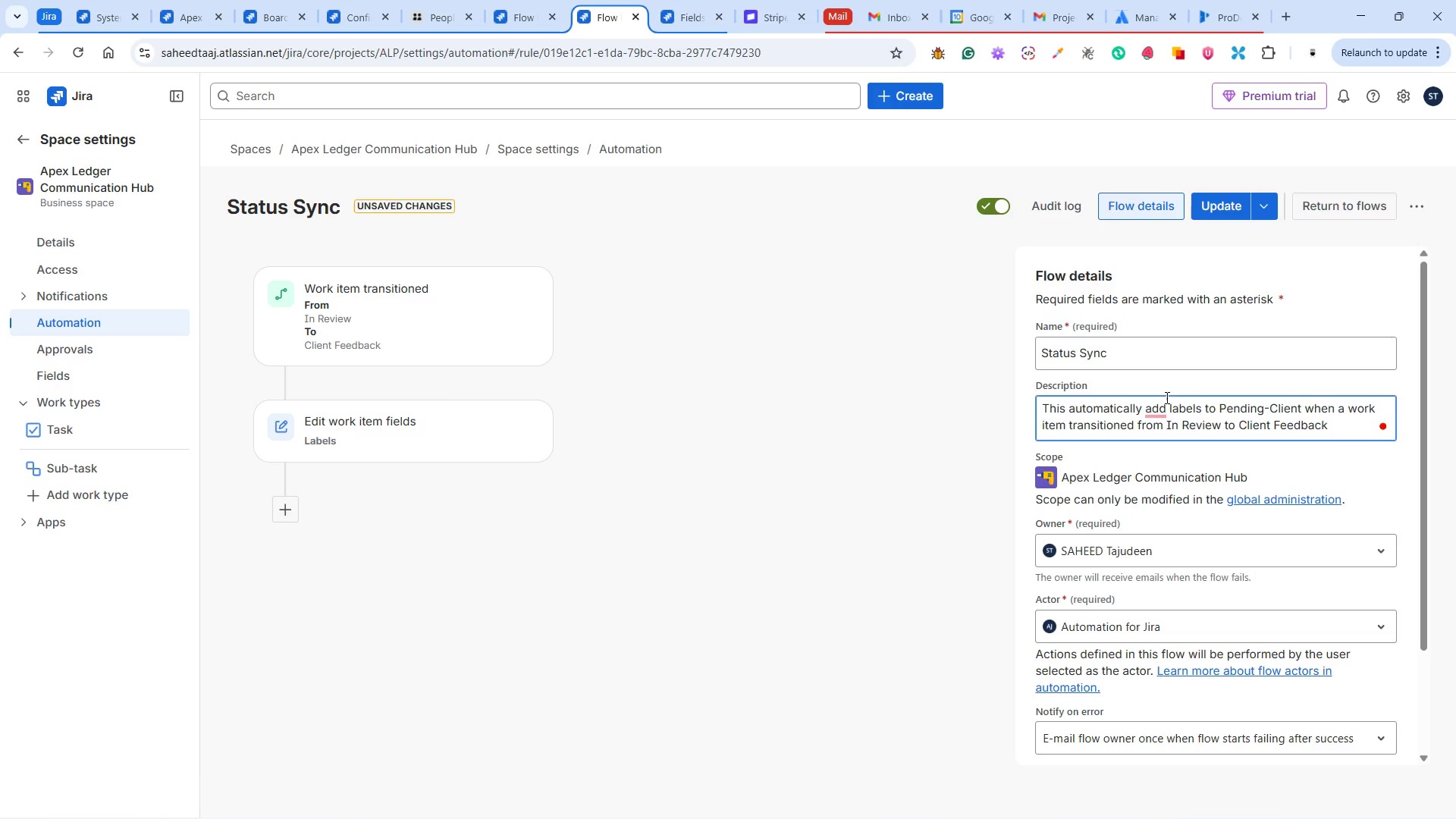 
left_click([1164, 406])
 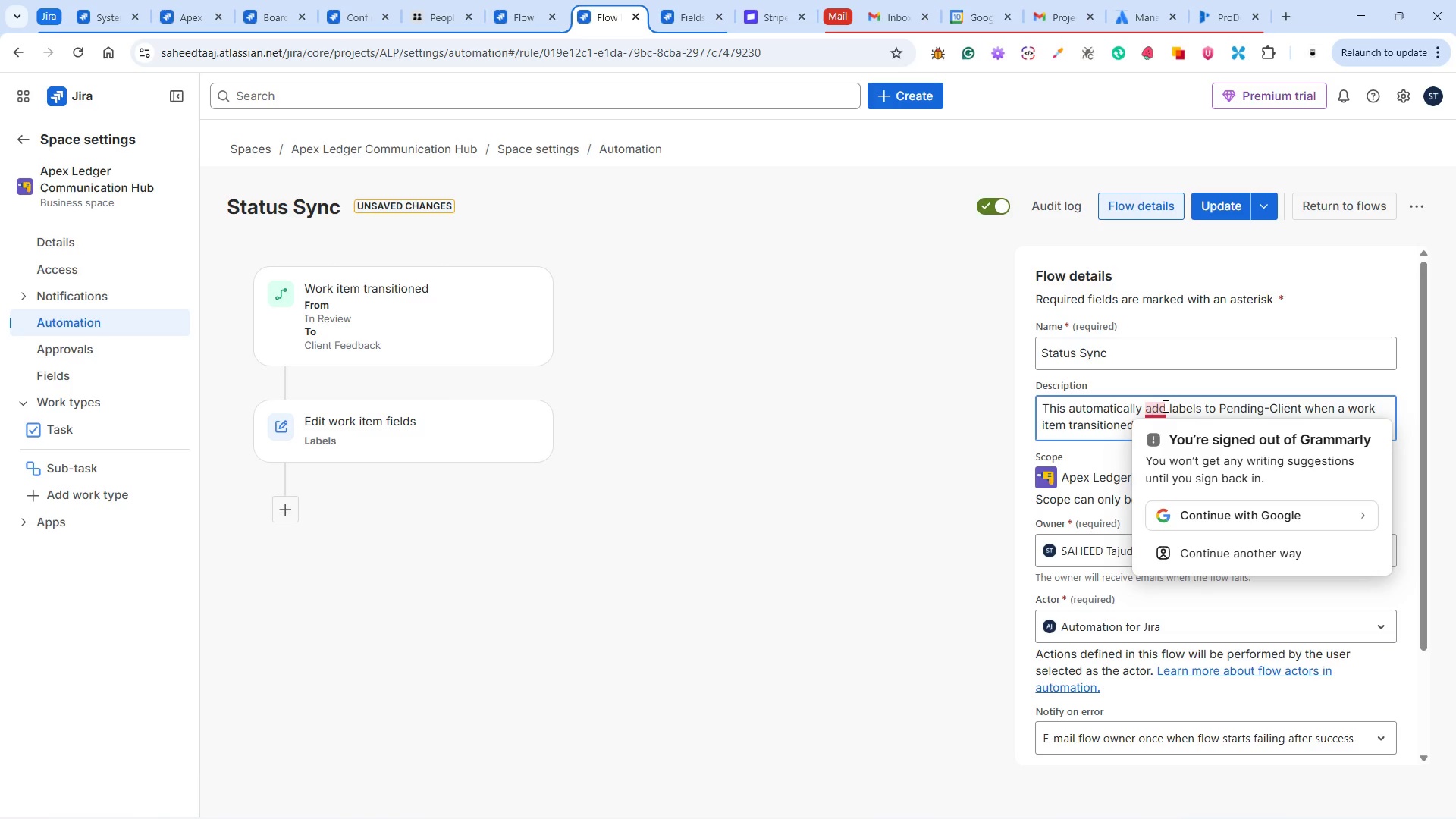 
key(S)
 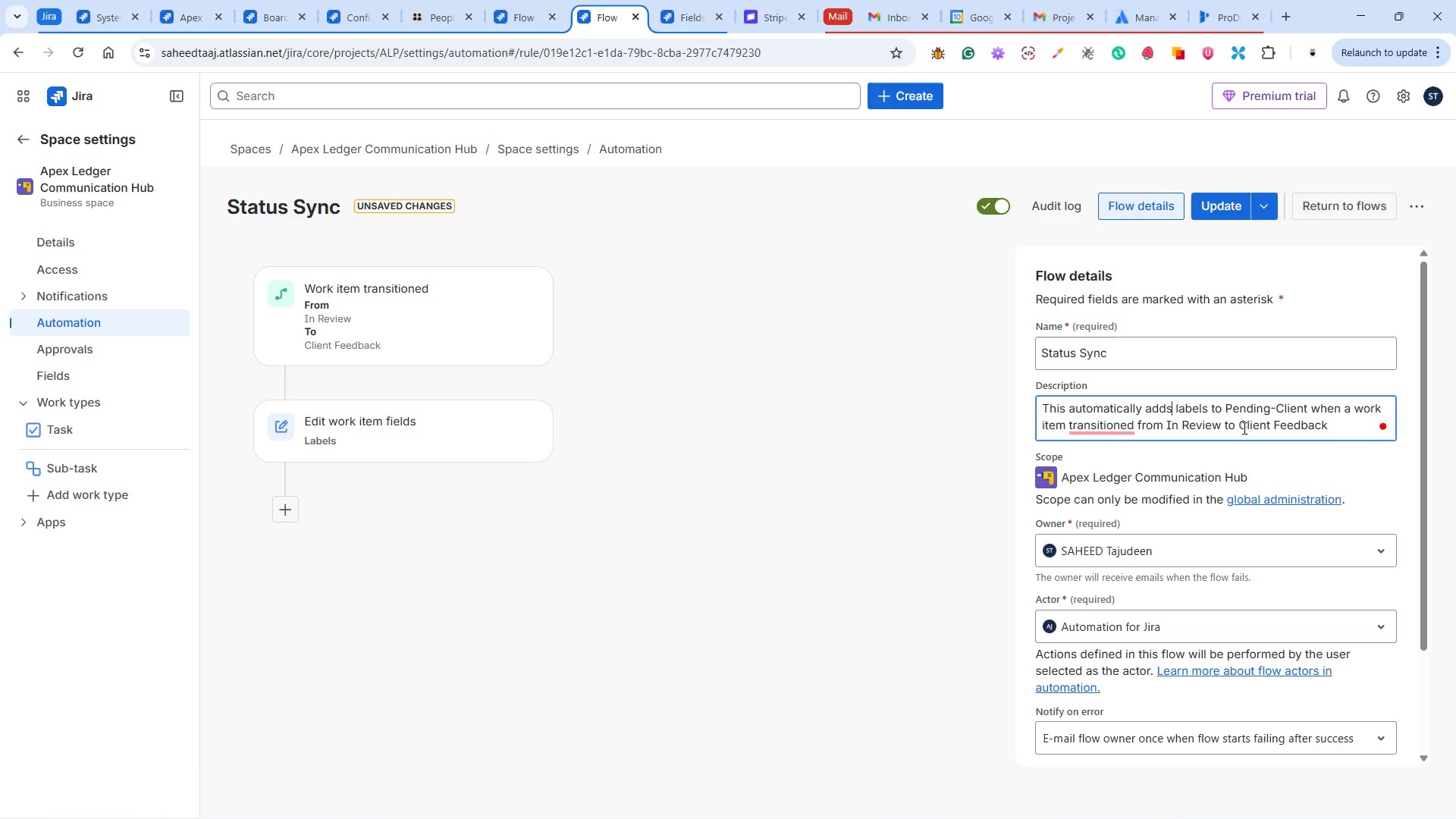 
mouse_move([1097, 433])
 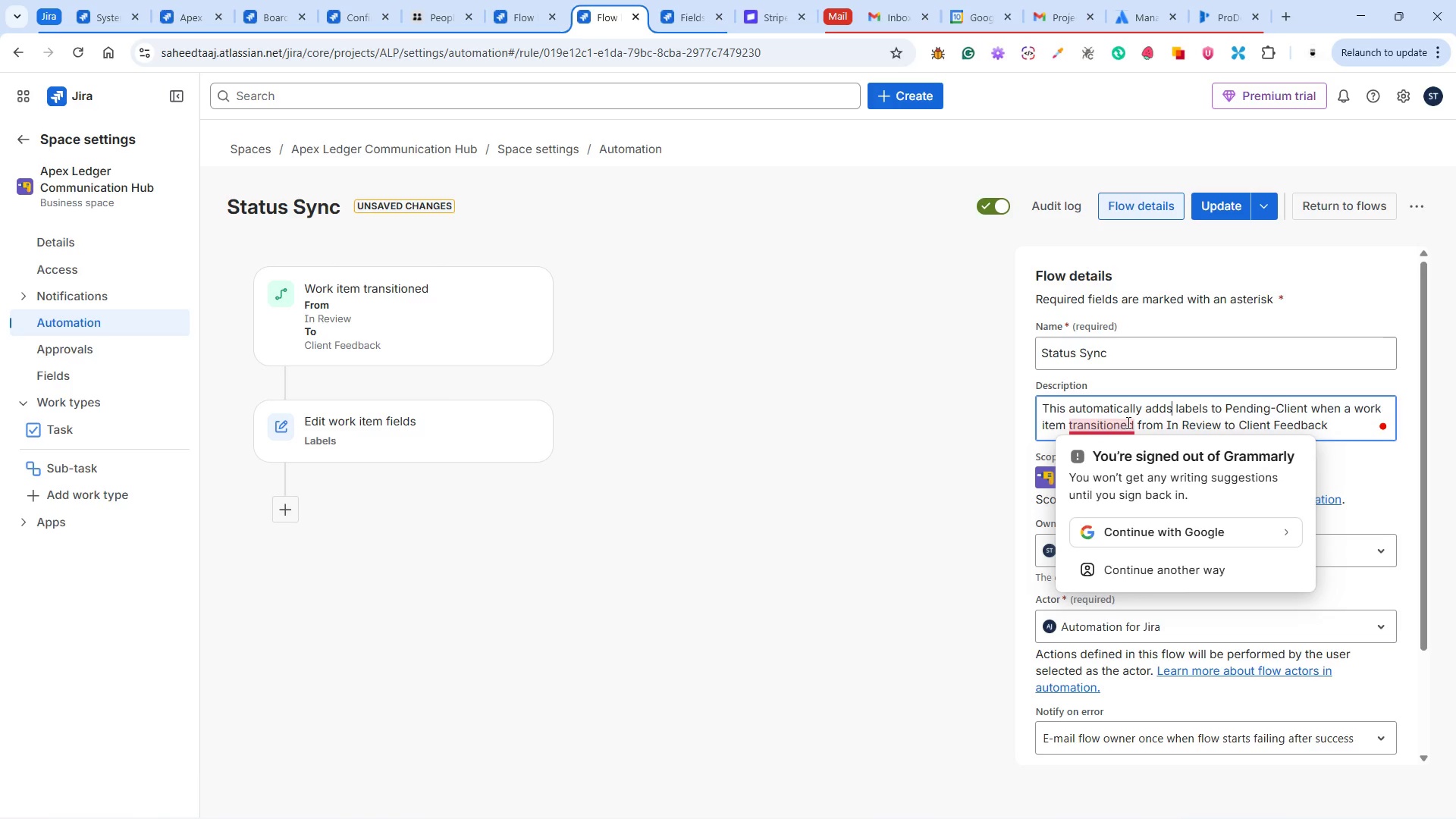 
left_click([1128, 422])
 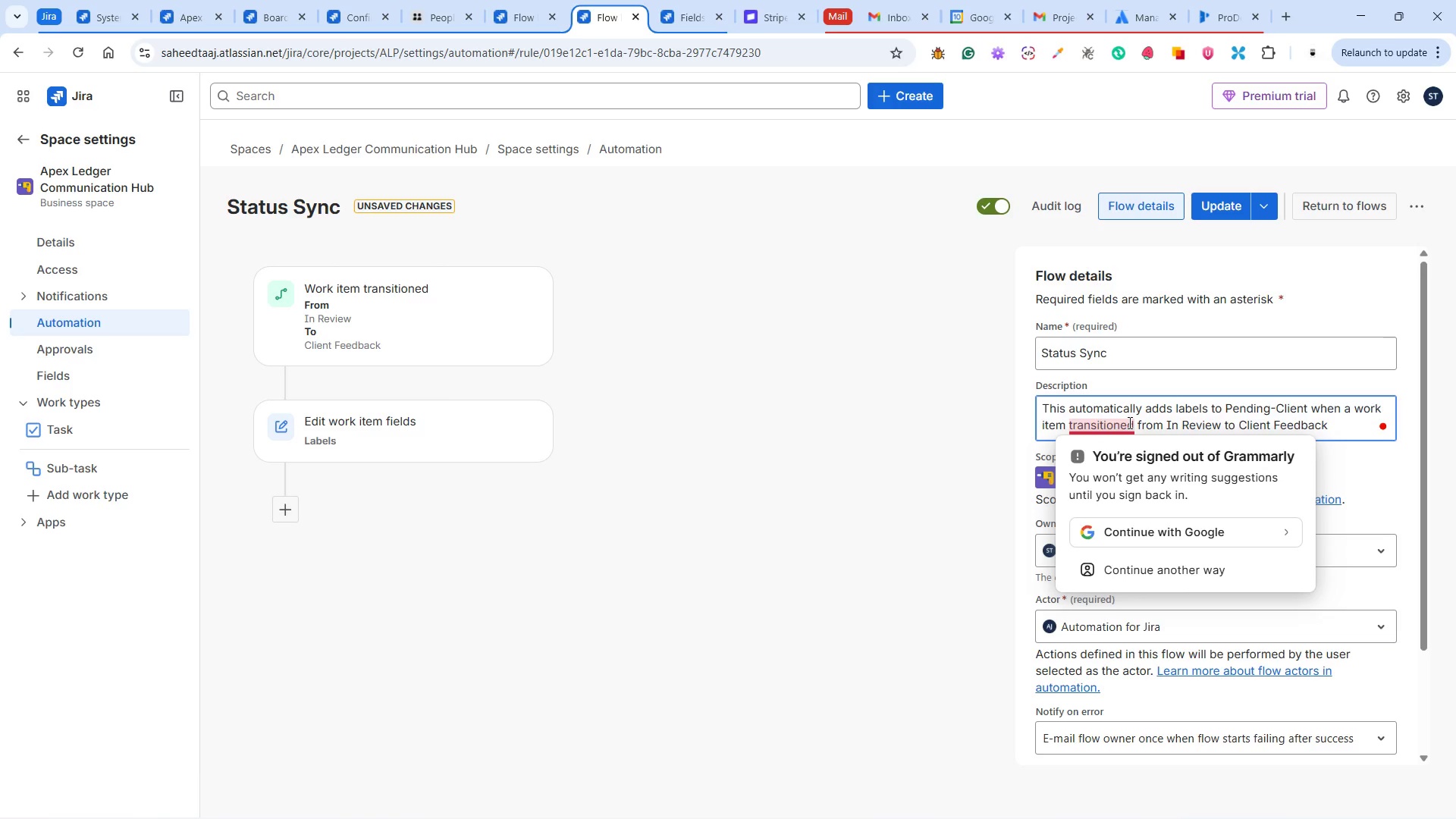 
key(Backspace)
 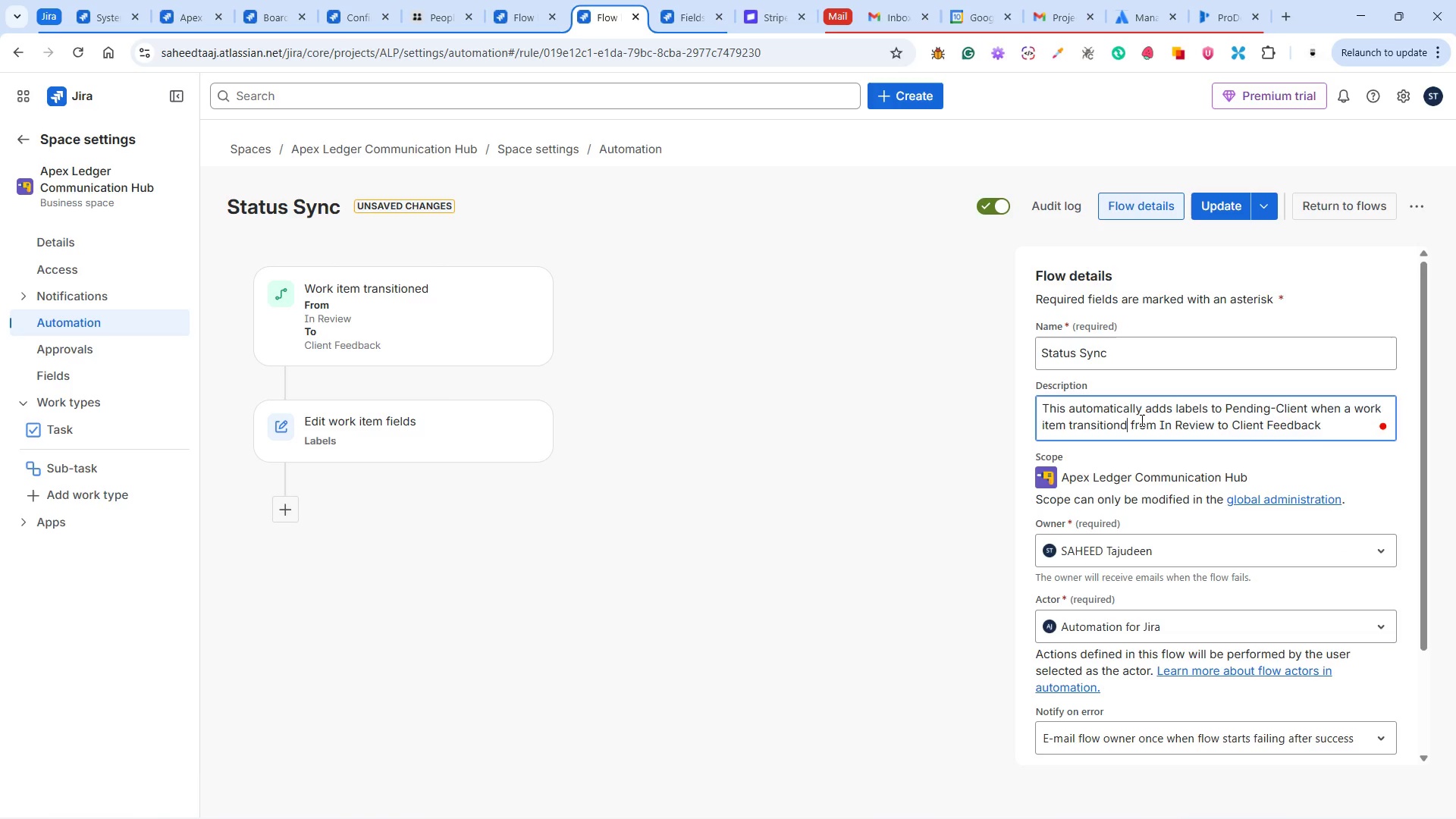 
key(ArrowRight)
 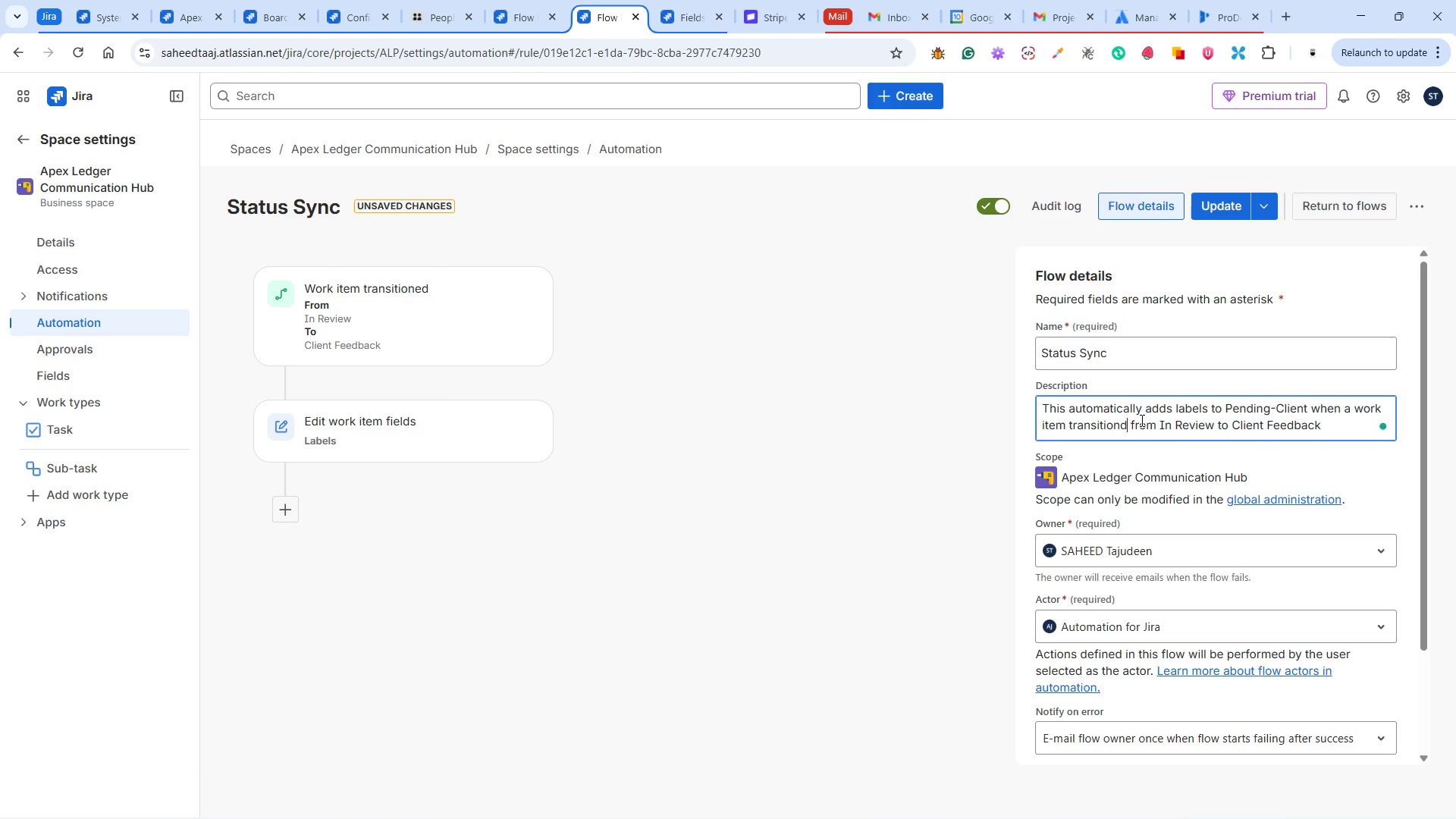 
key(Backspace)
 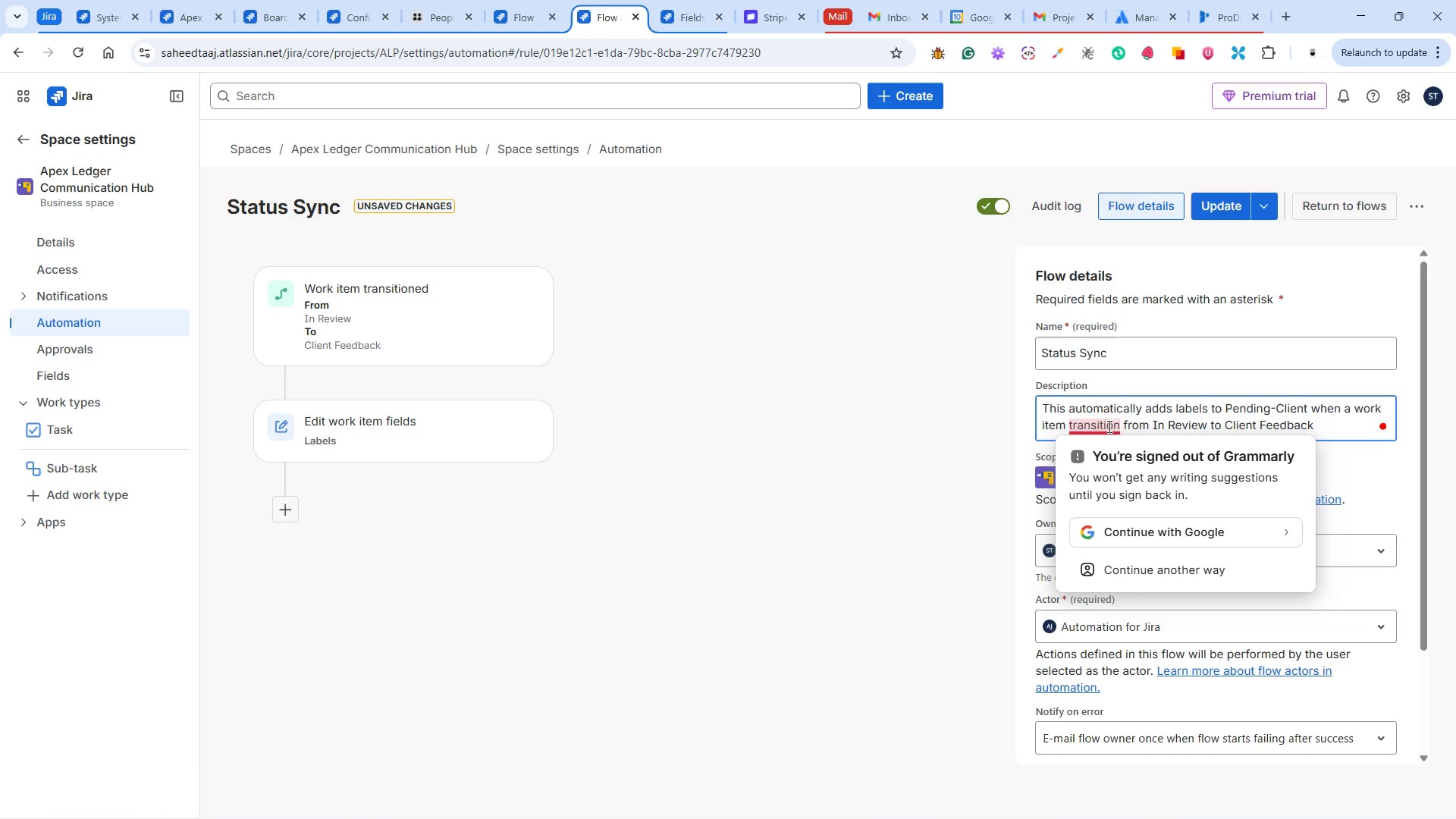 
wait(9.86)
 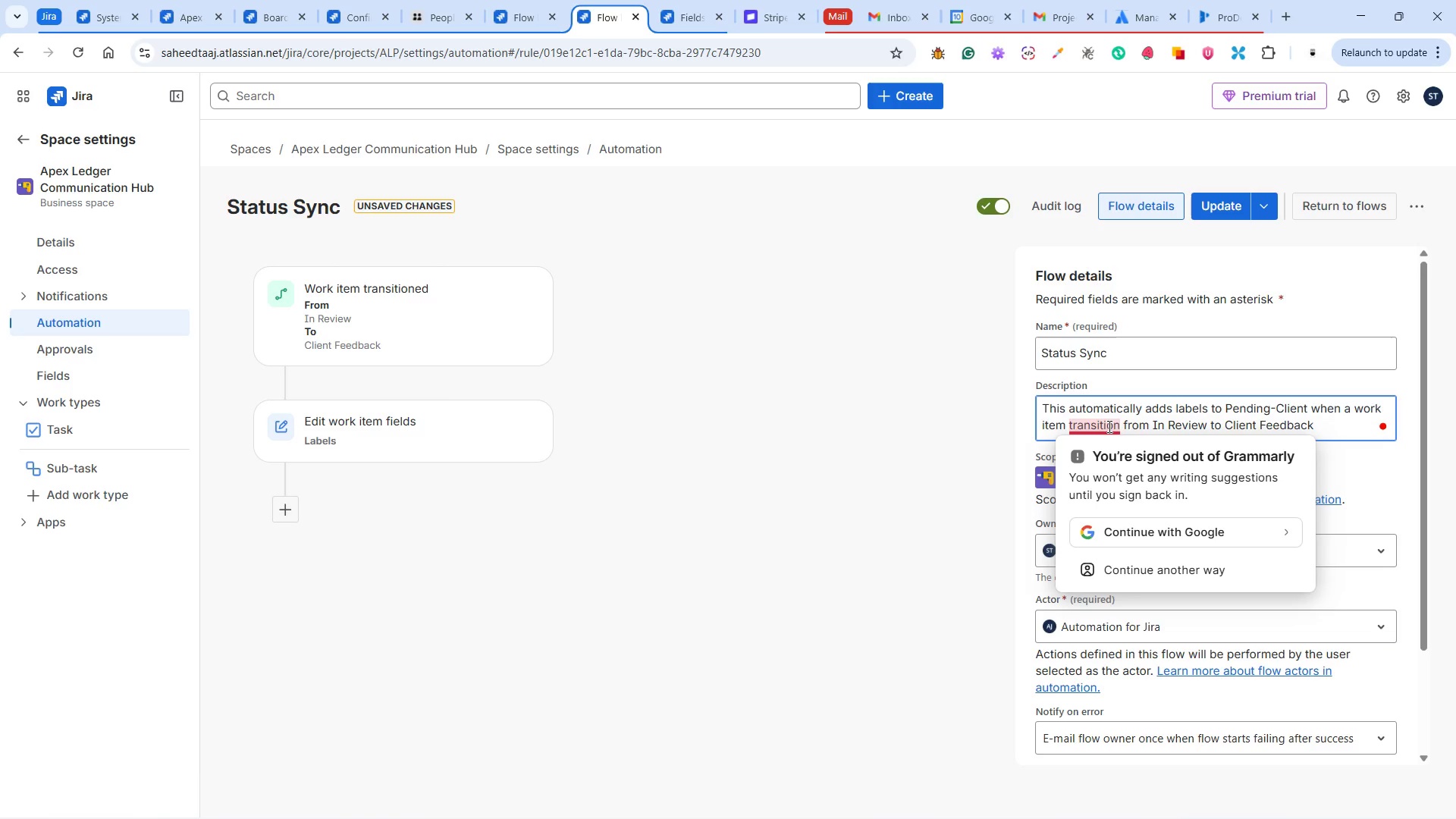 
key(S)
 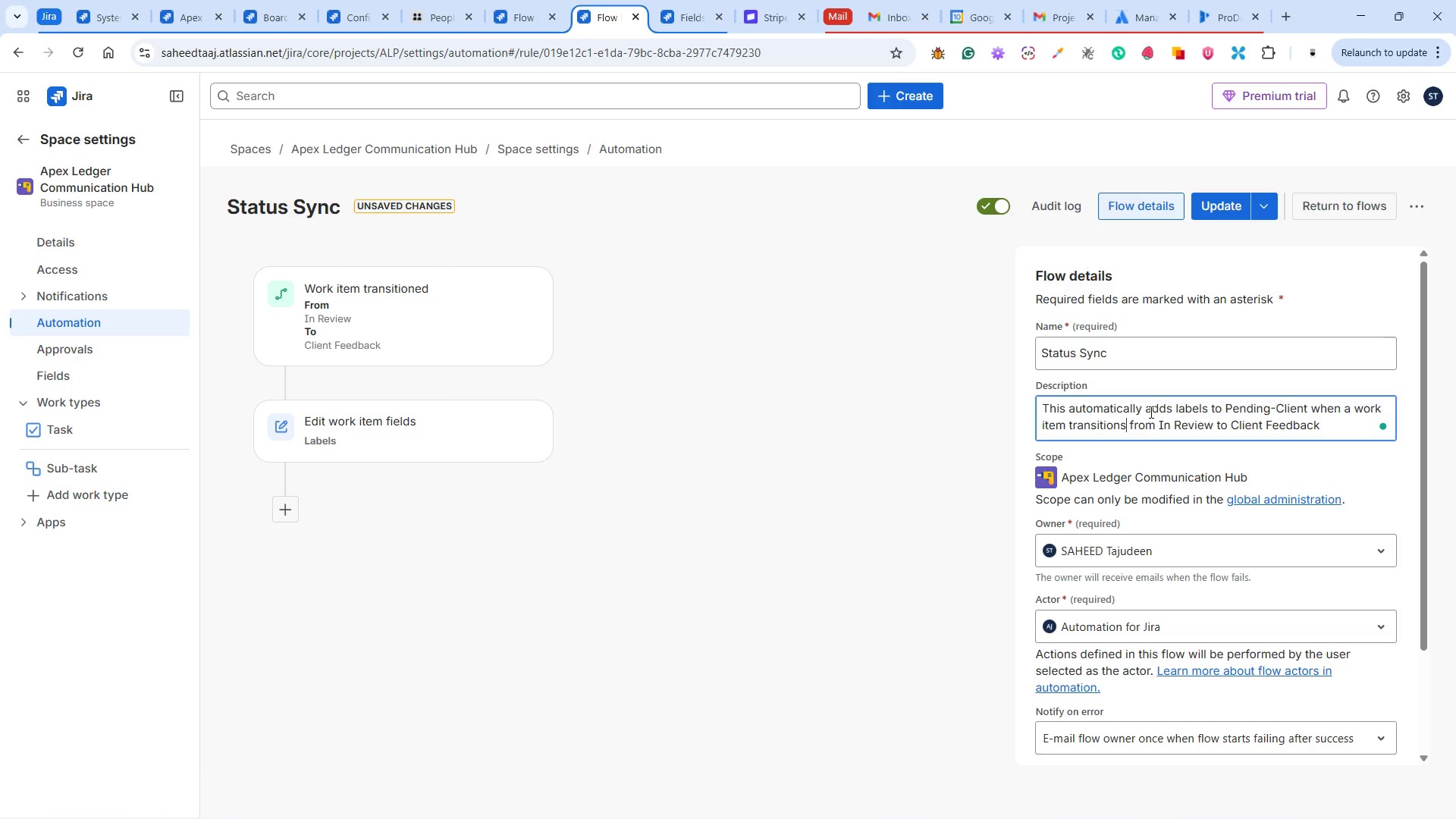 
left_click([1188, 417])
 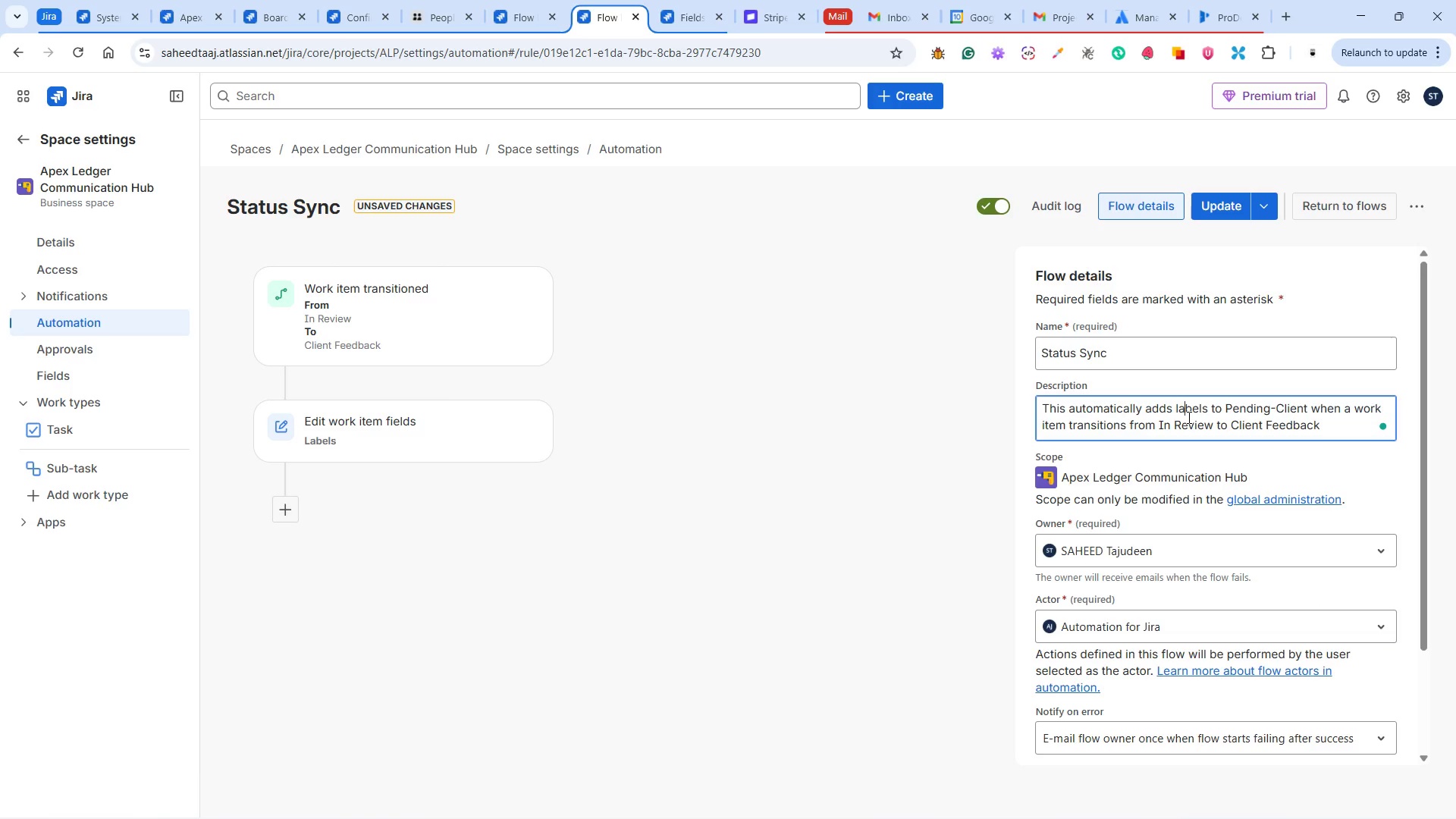 
wait(5.92)
 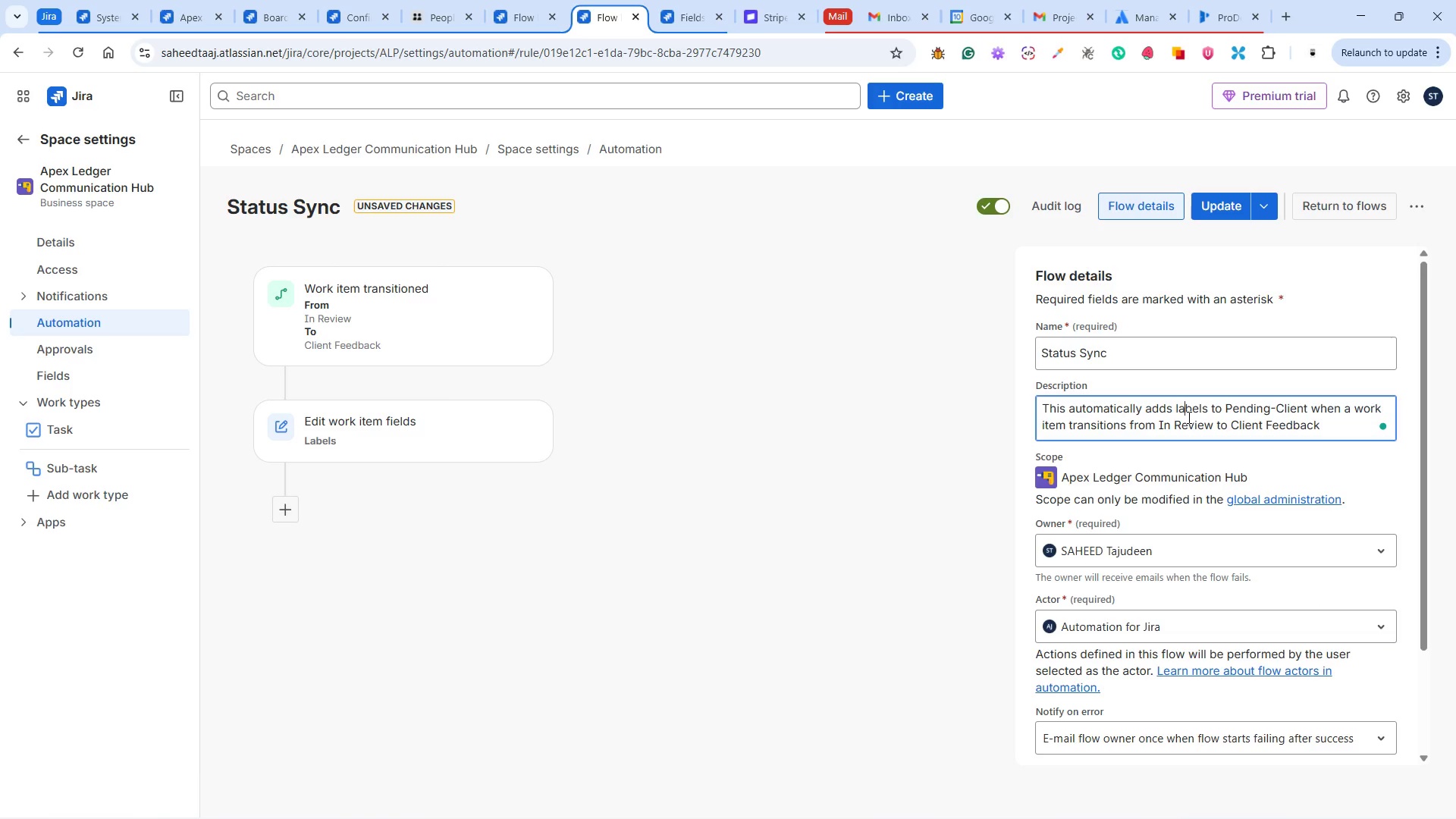 
scroll: coordinate [1312, 579], scroll_direction: down, amount: 7.0
 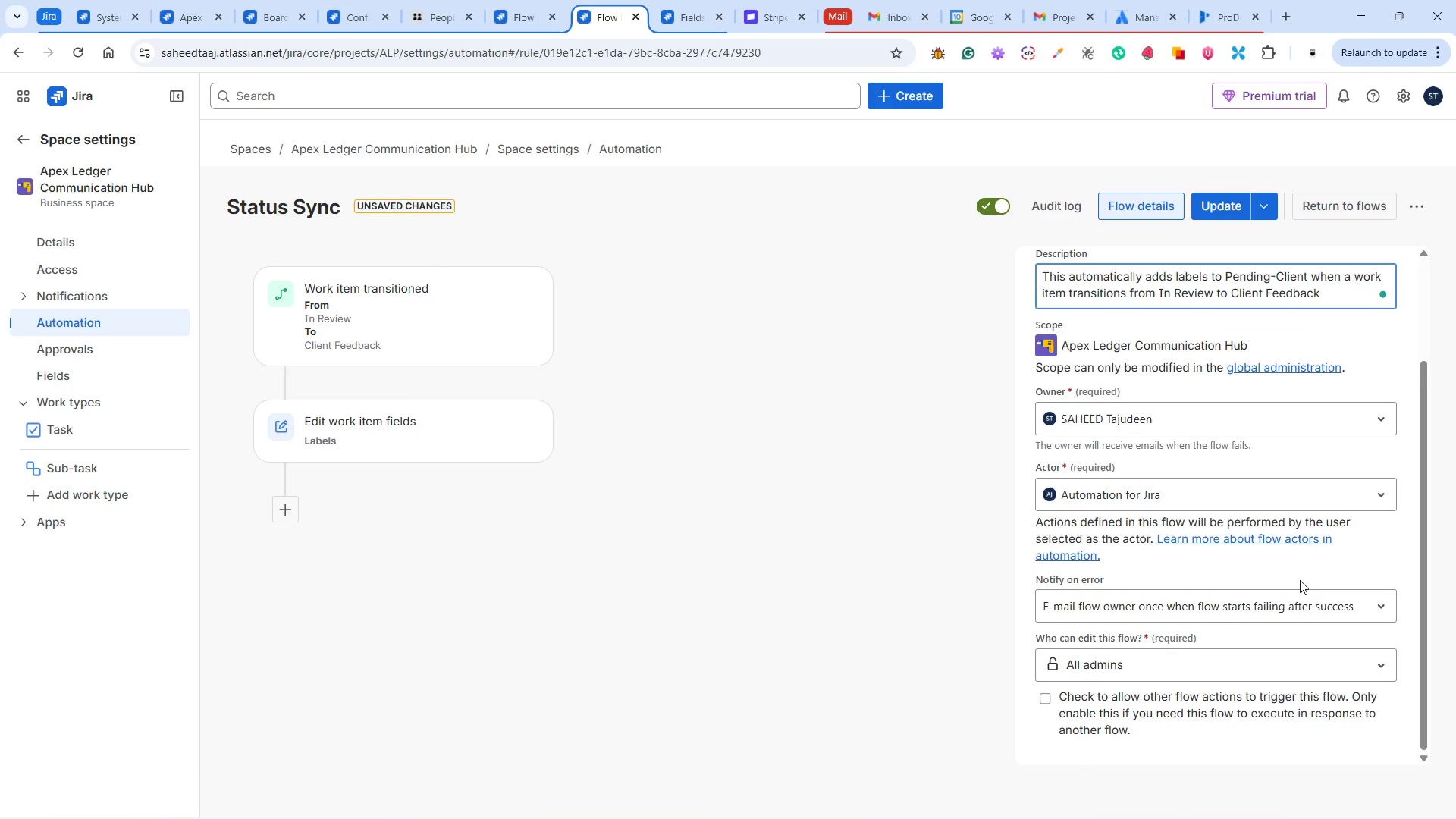 
scroll: coordinate [1300, 580], scroll_direction: up, amount: 5.0
 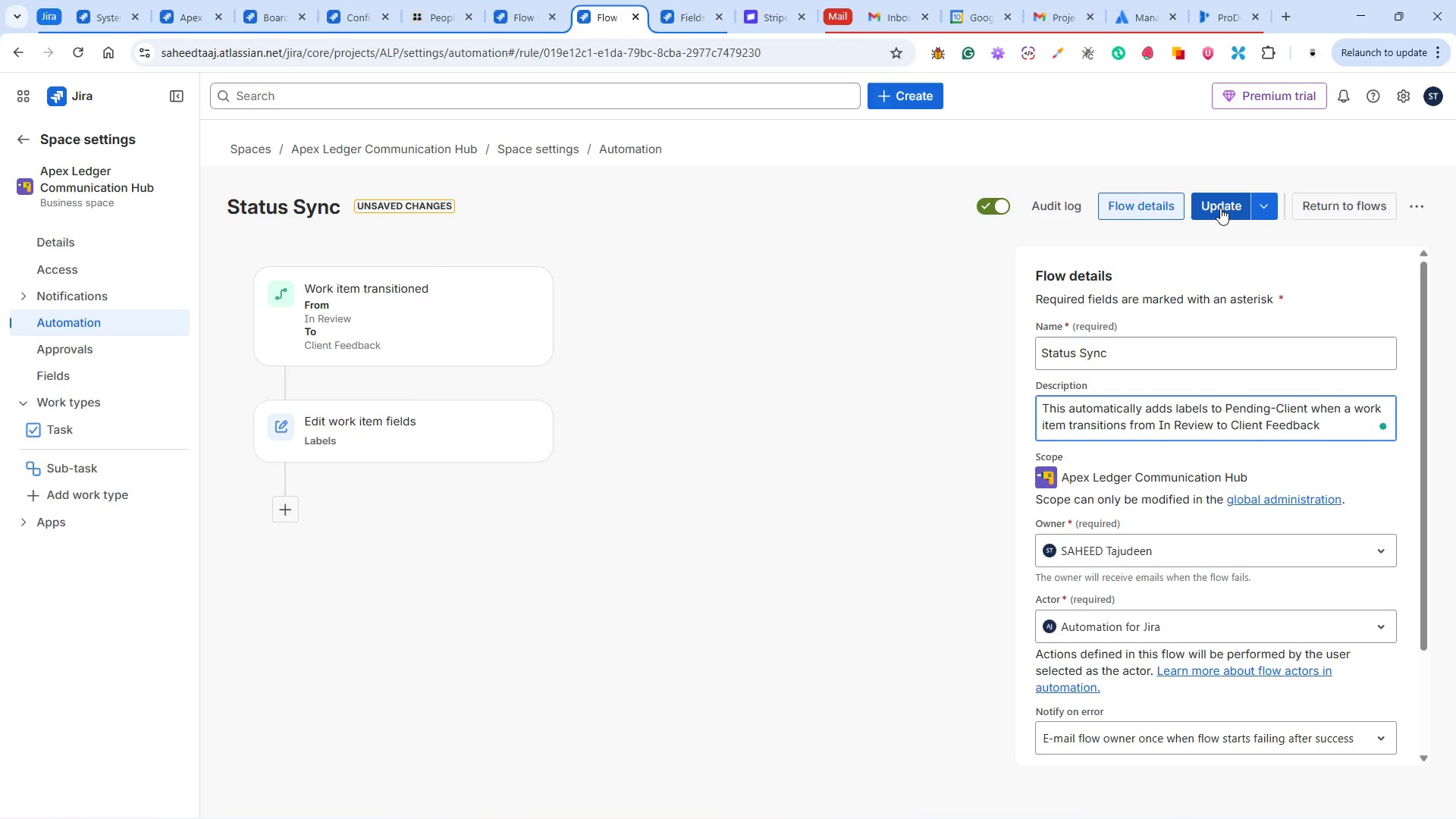 
left_click([1220, 208])
 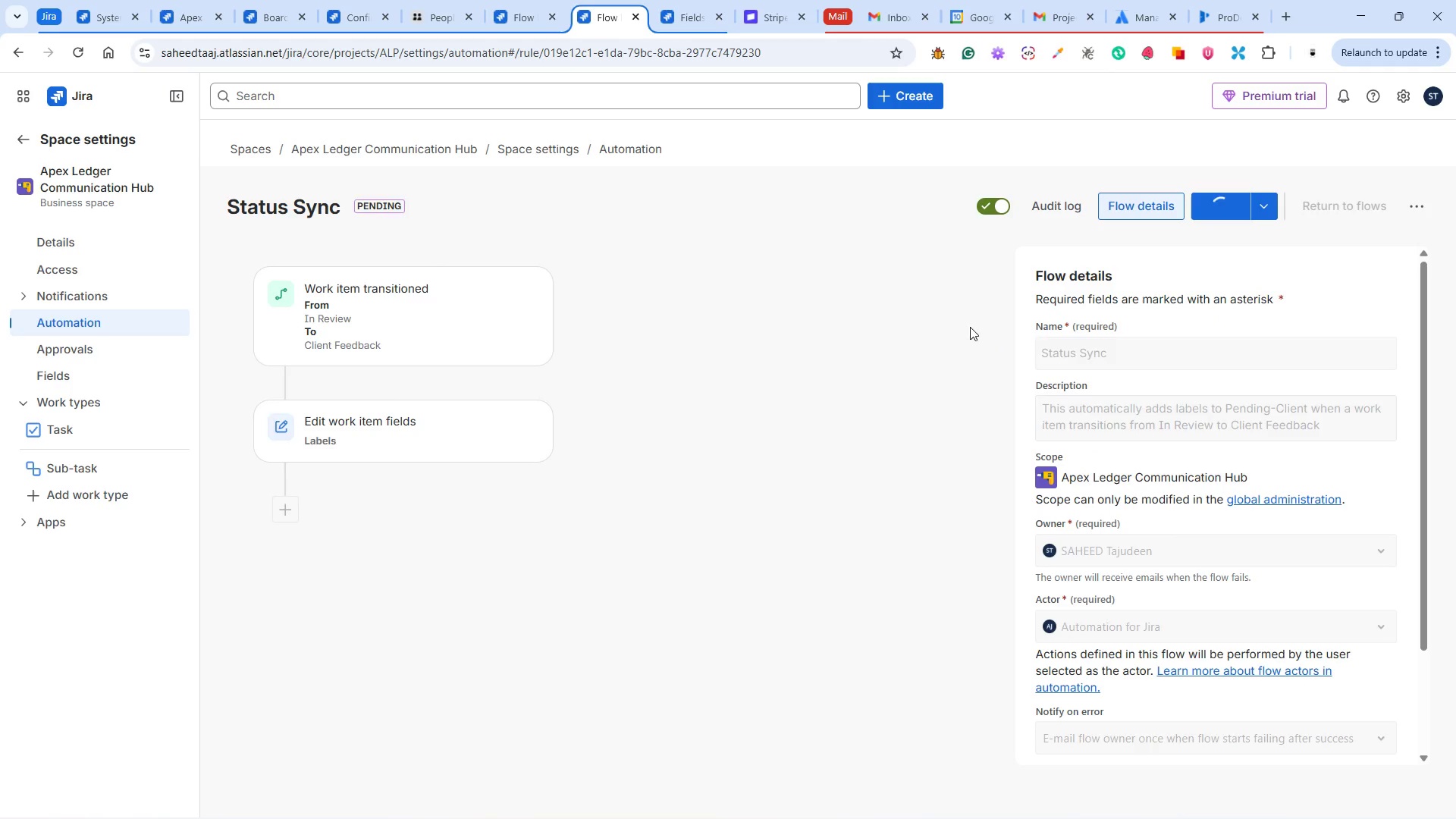 
left_click([1350, 202])
 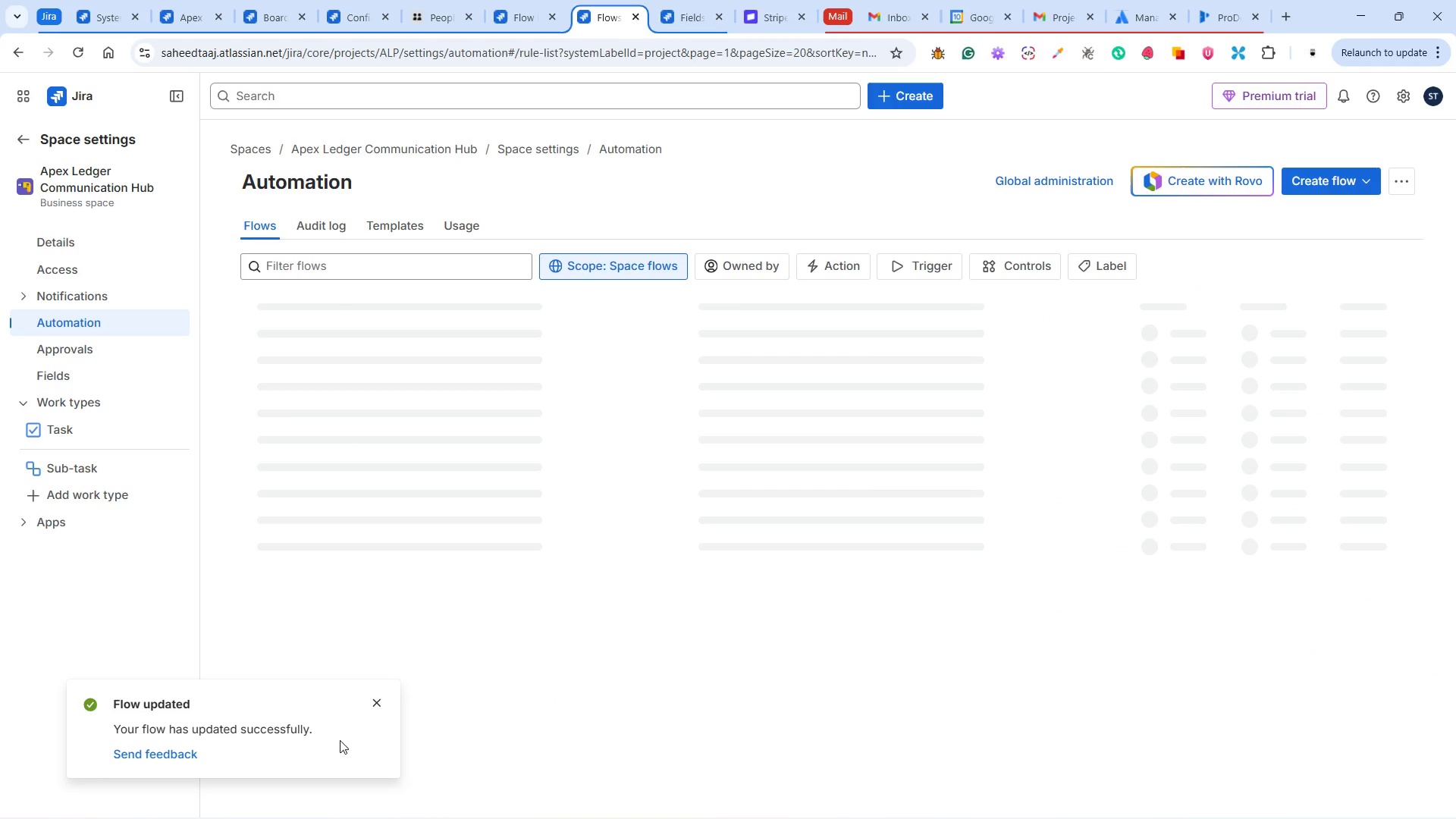 
left_click([377, 698])
 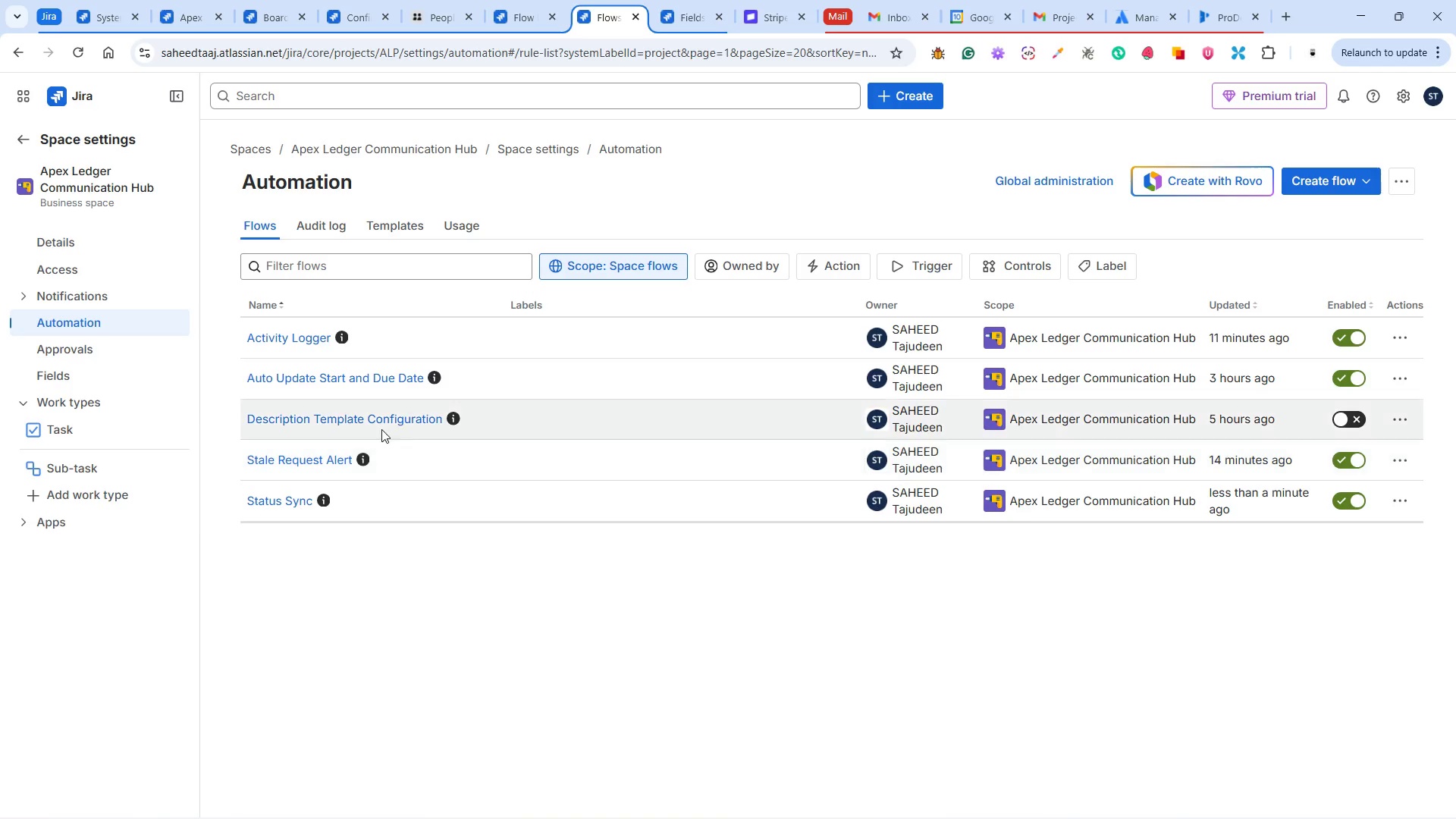 
mouse_move([355, 507])
 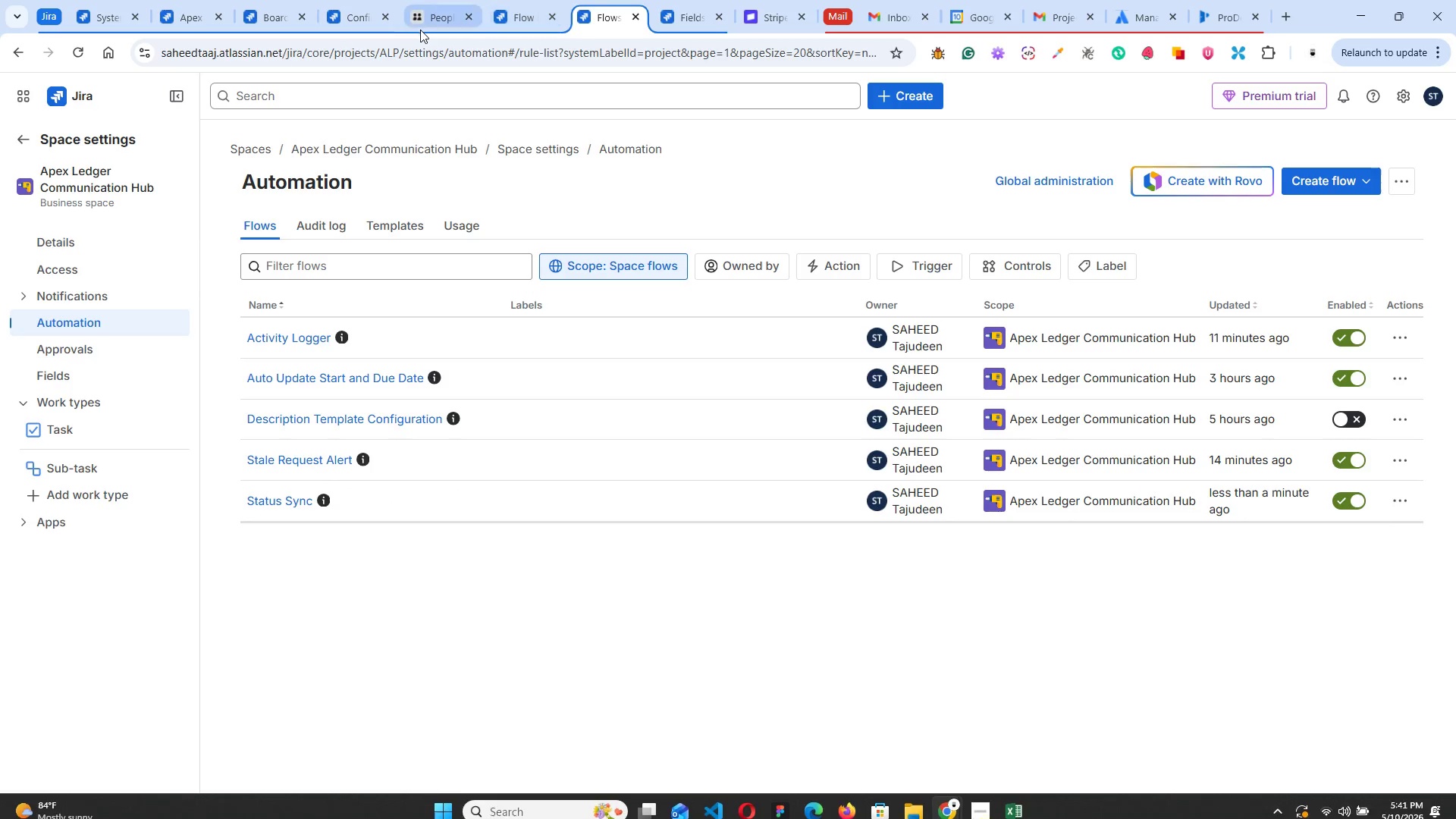 
left_click([257, 13])
 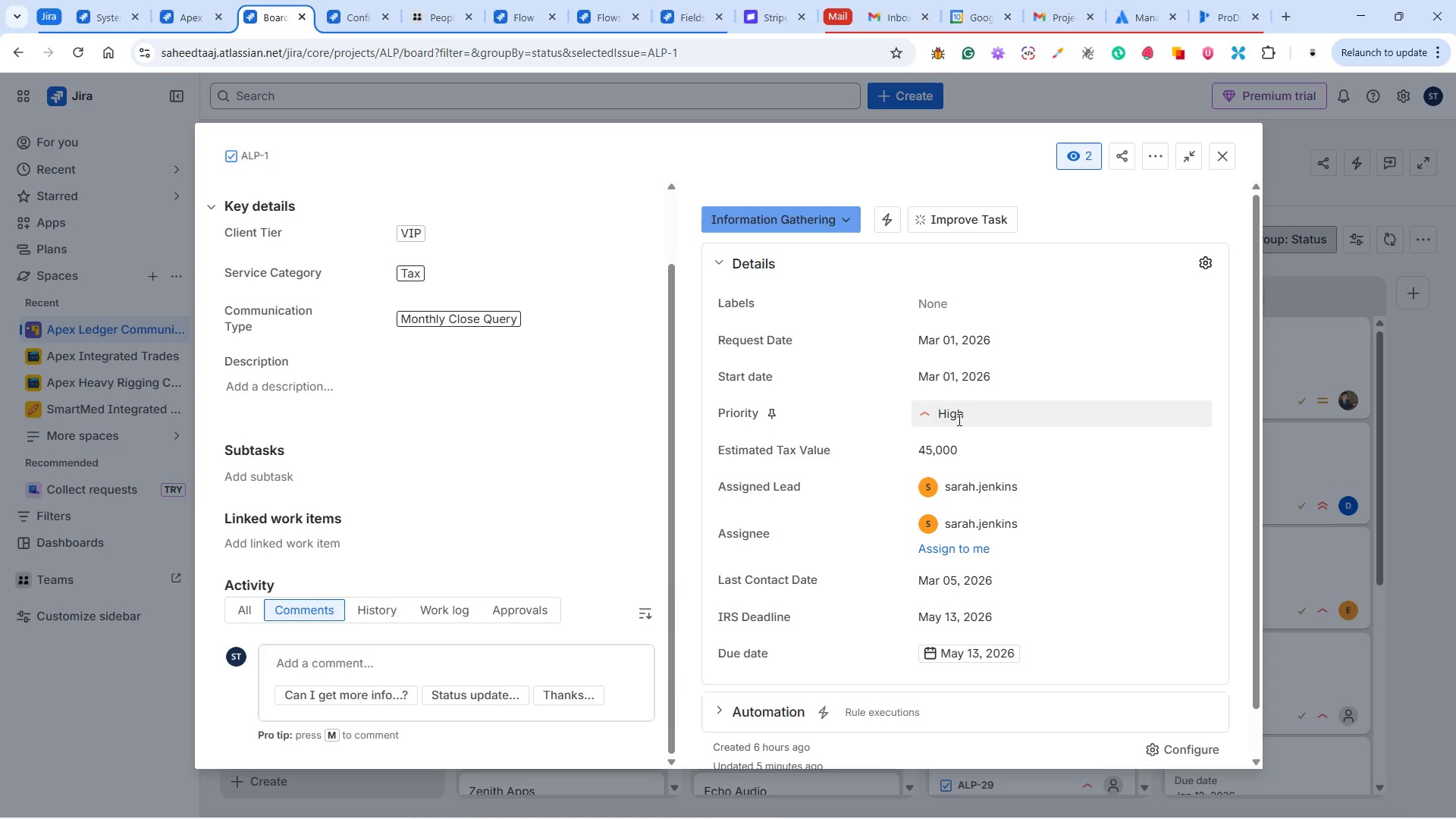 
wait(137.56)
 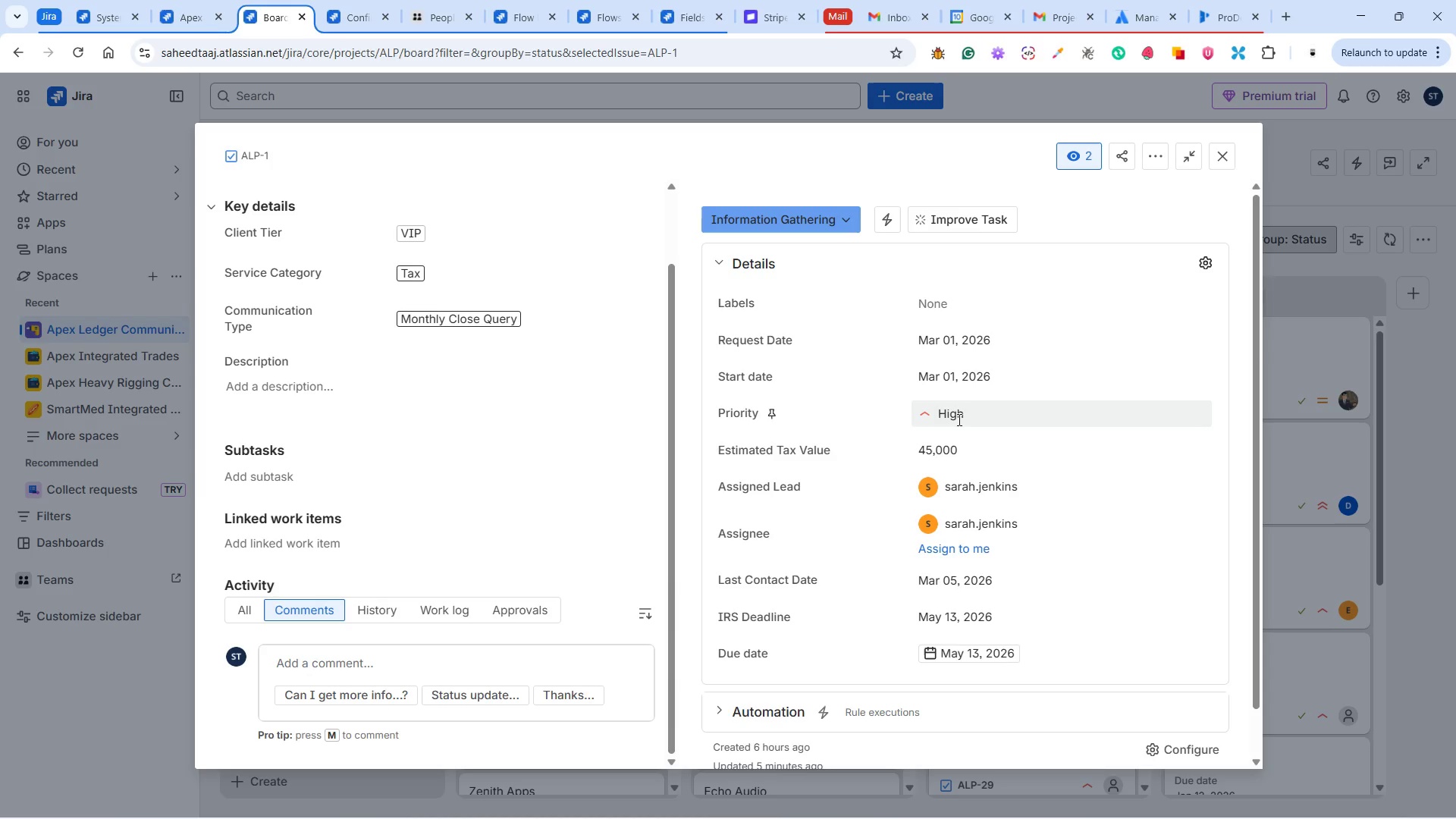 
left_click([985, 802])